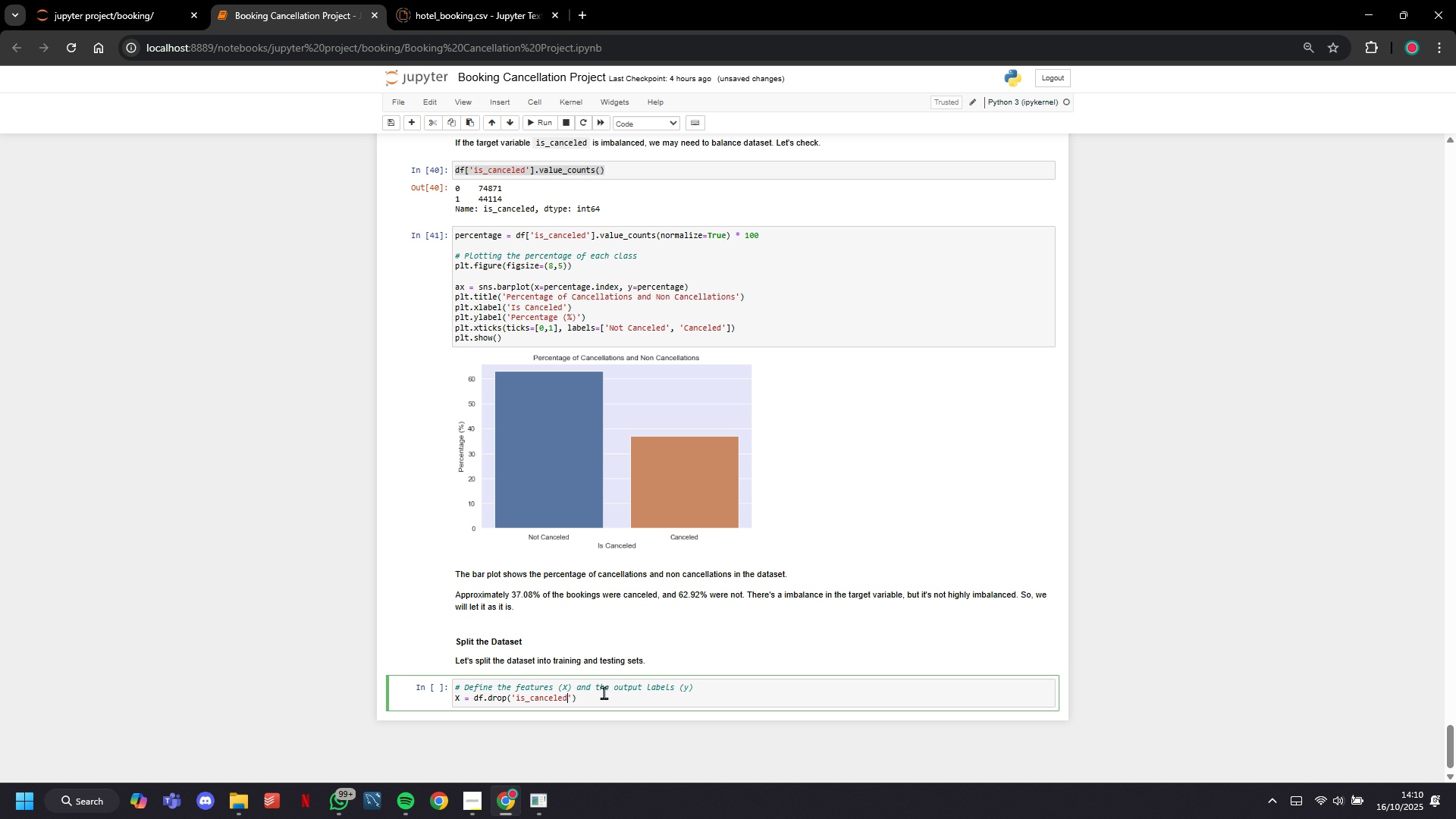 
key(ArrowRight)
 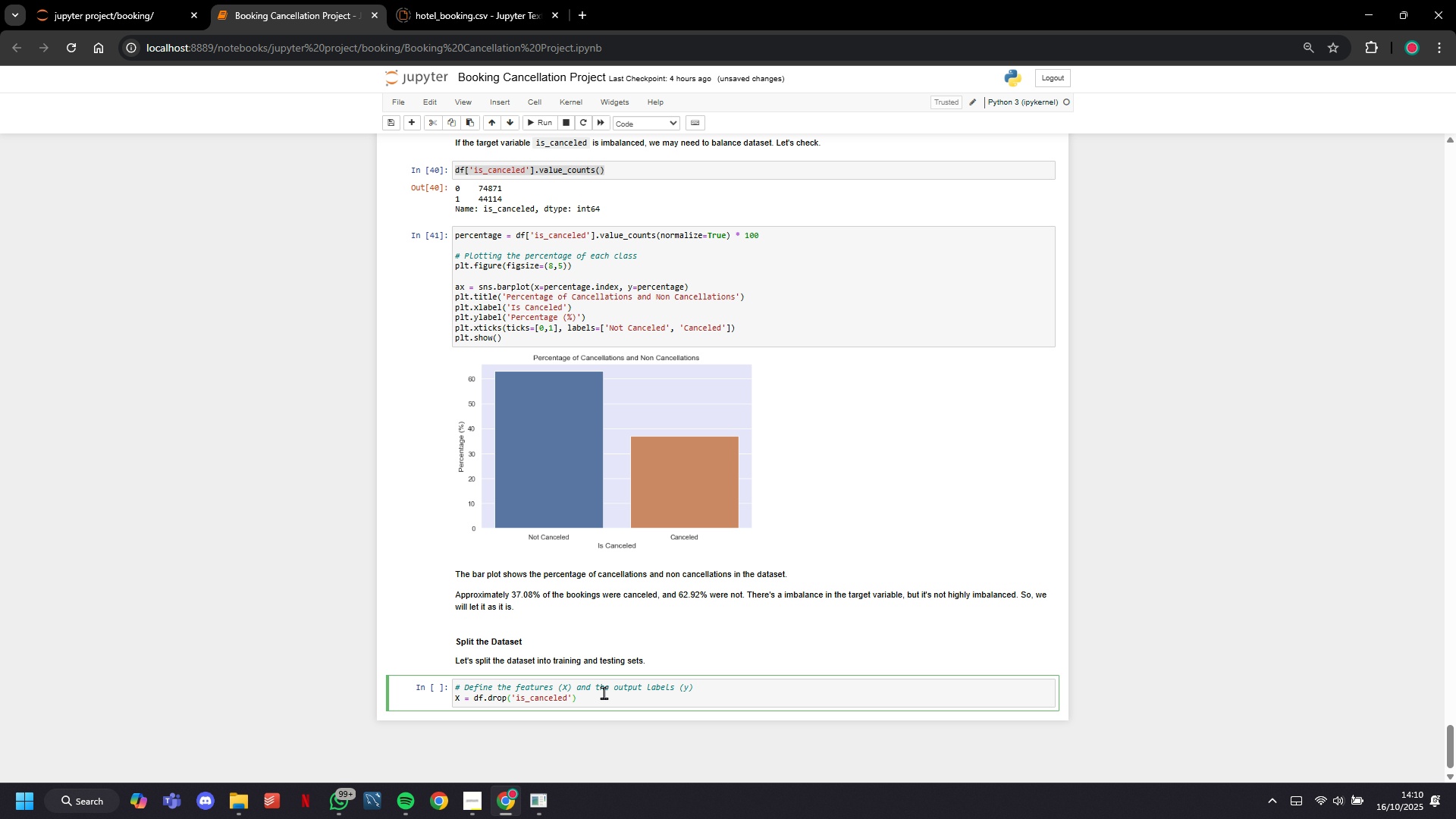 
type(, axis=1)
 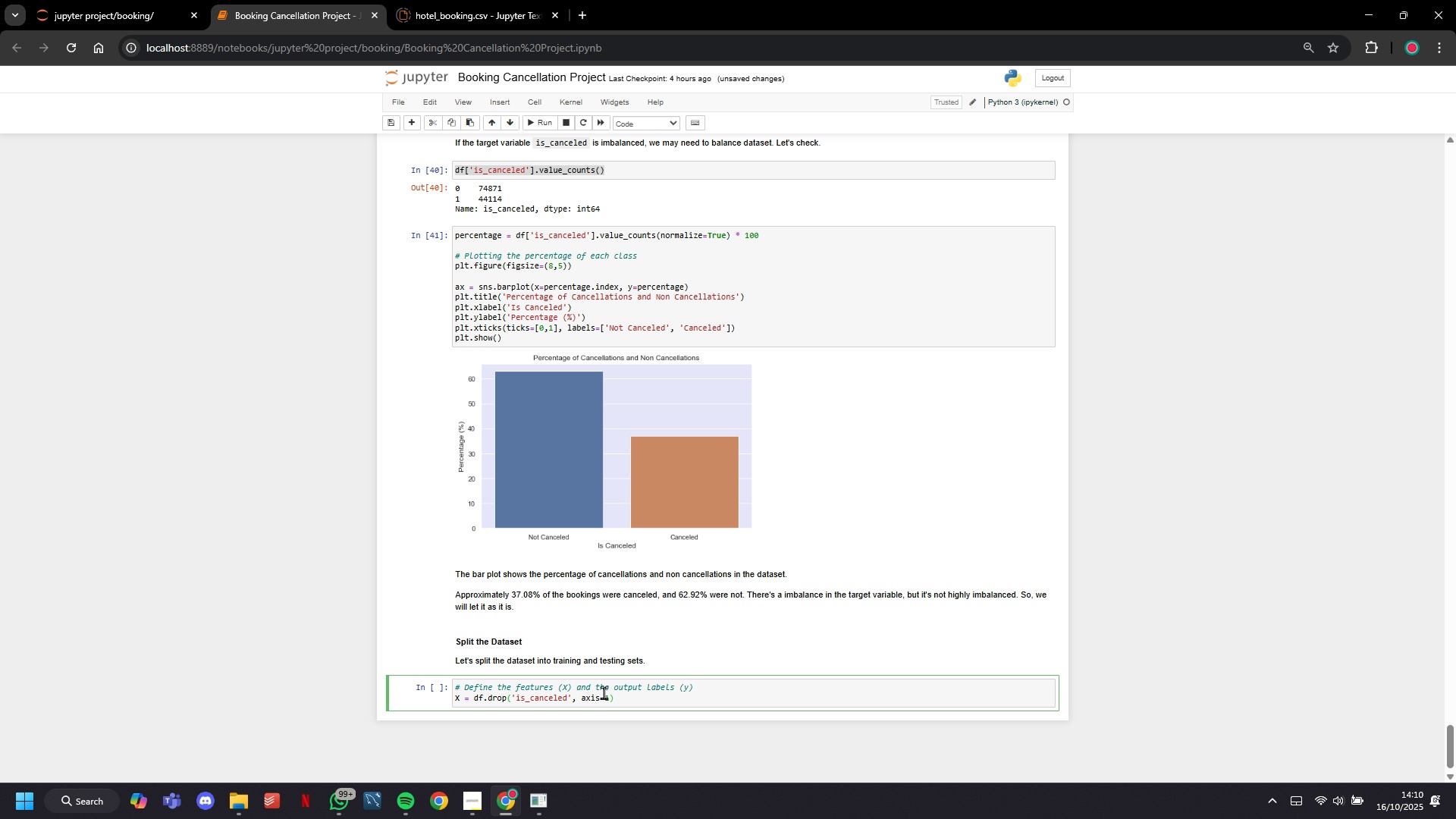 
key(ArrowRight)
 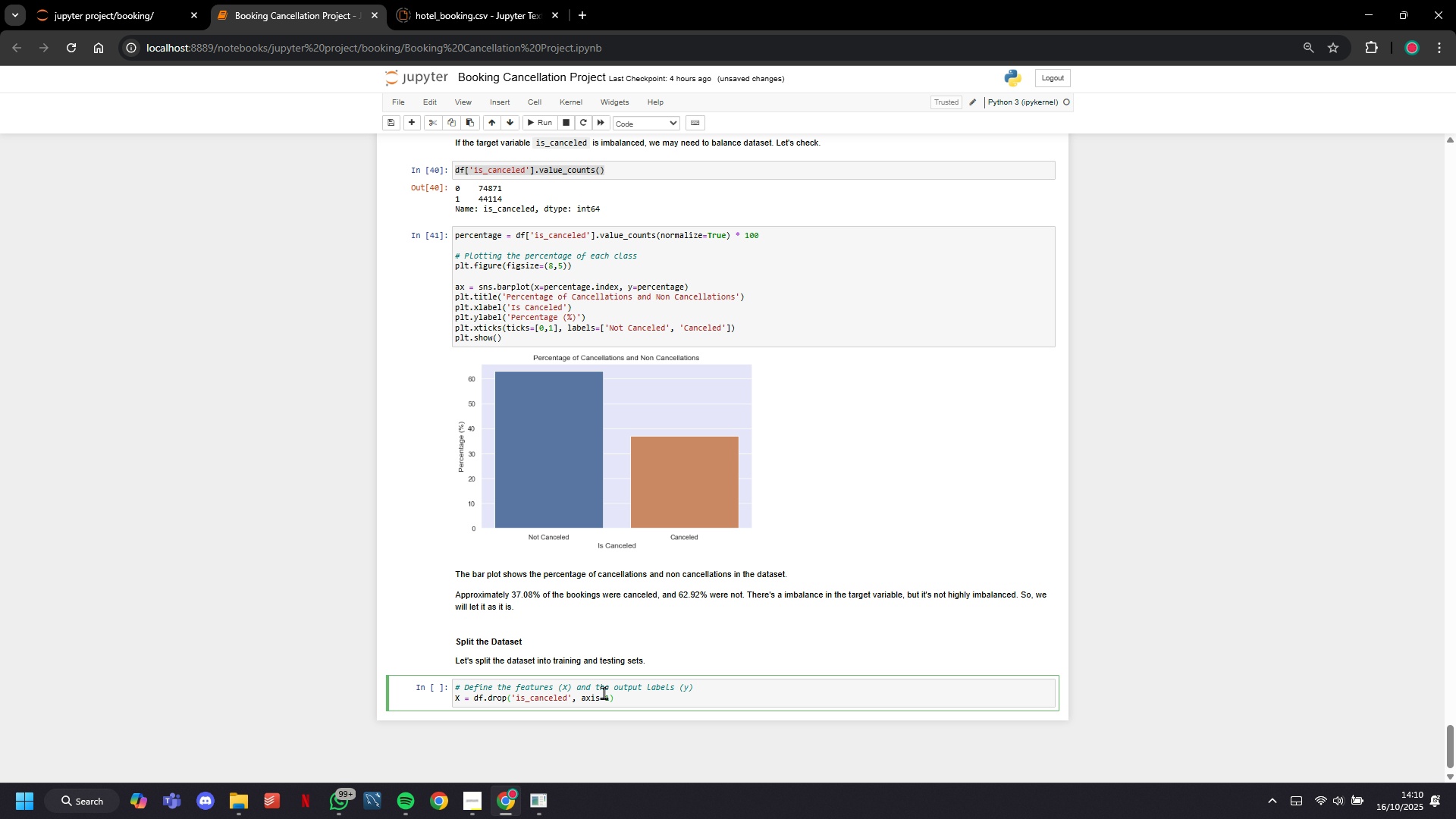 
key(Enter)
 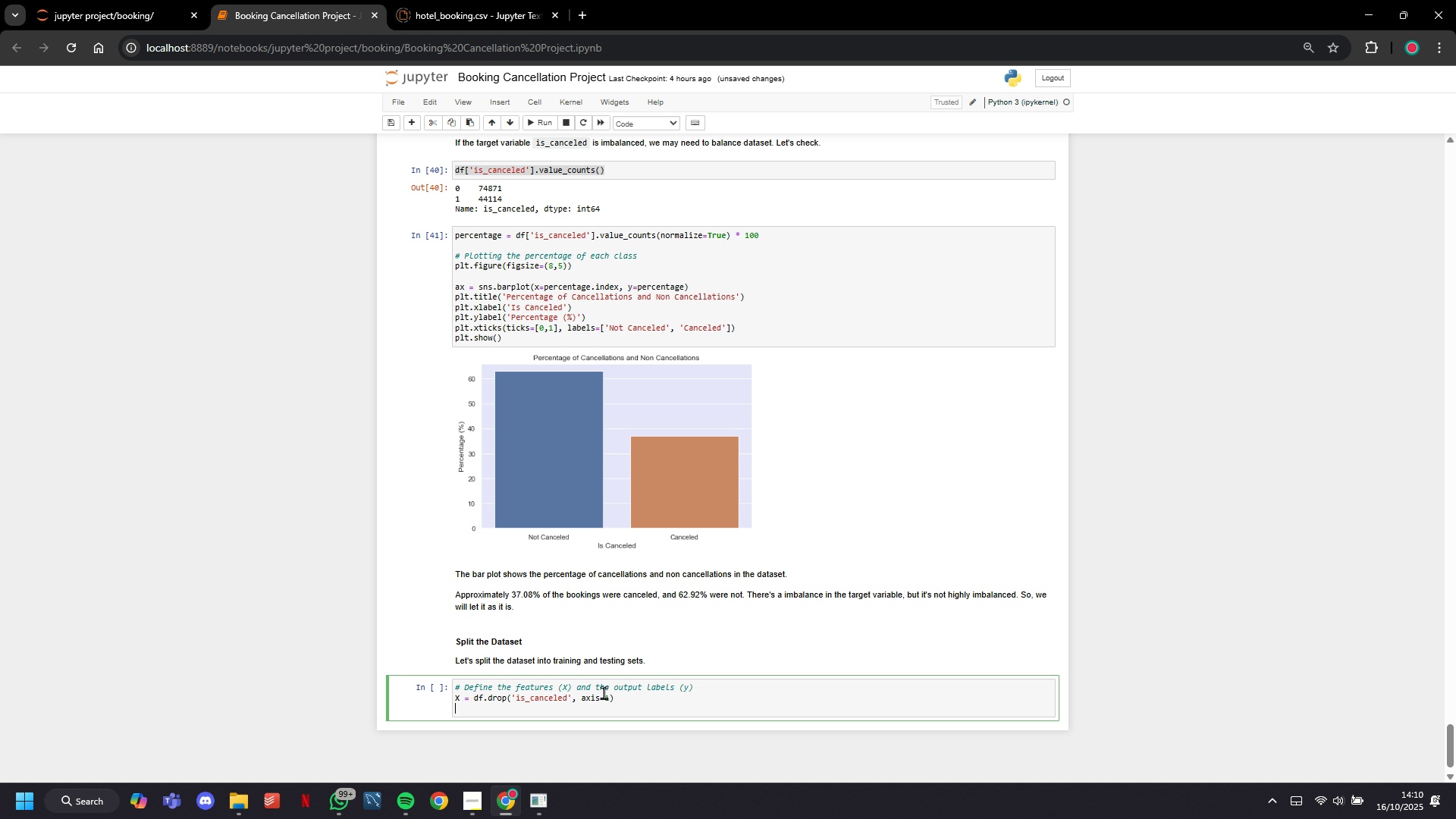 
type(y=)
key(Backspace)
type( -)
key(Backspace)
type(= df['is_canceled)
 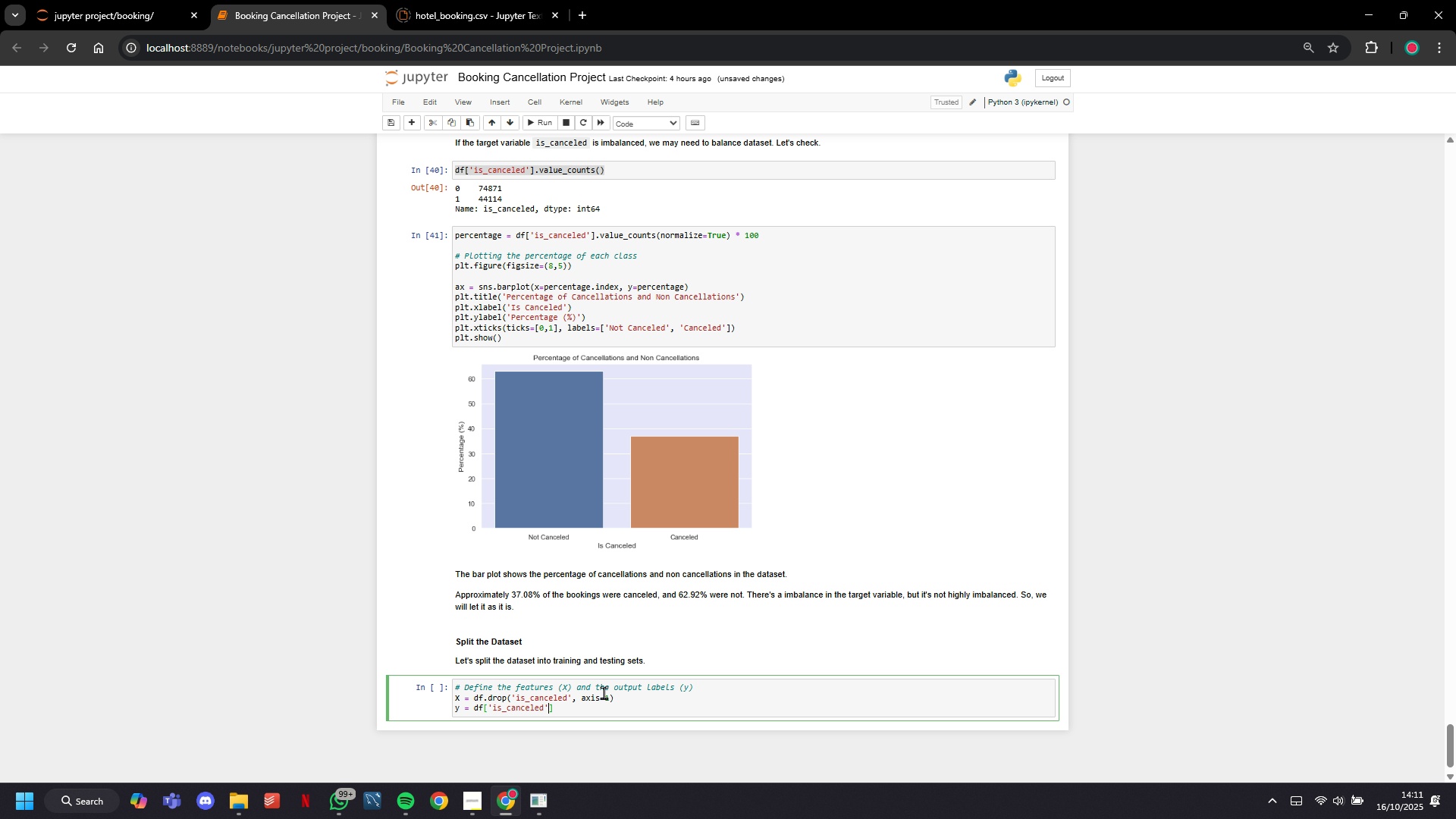 
key(ArrowRight)
 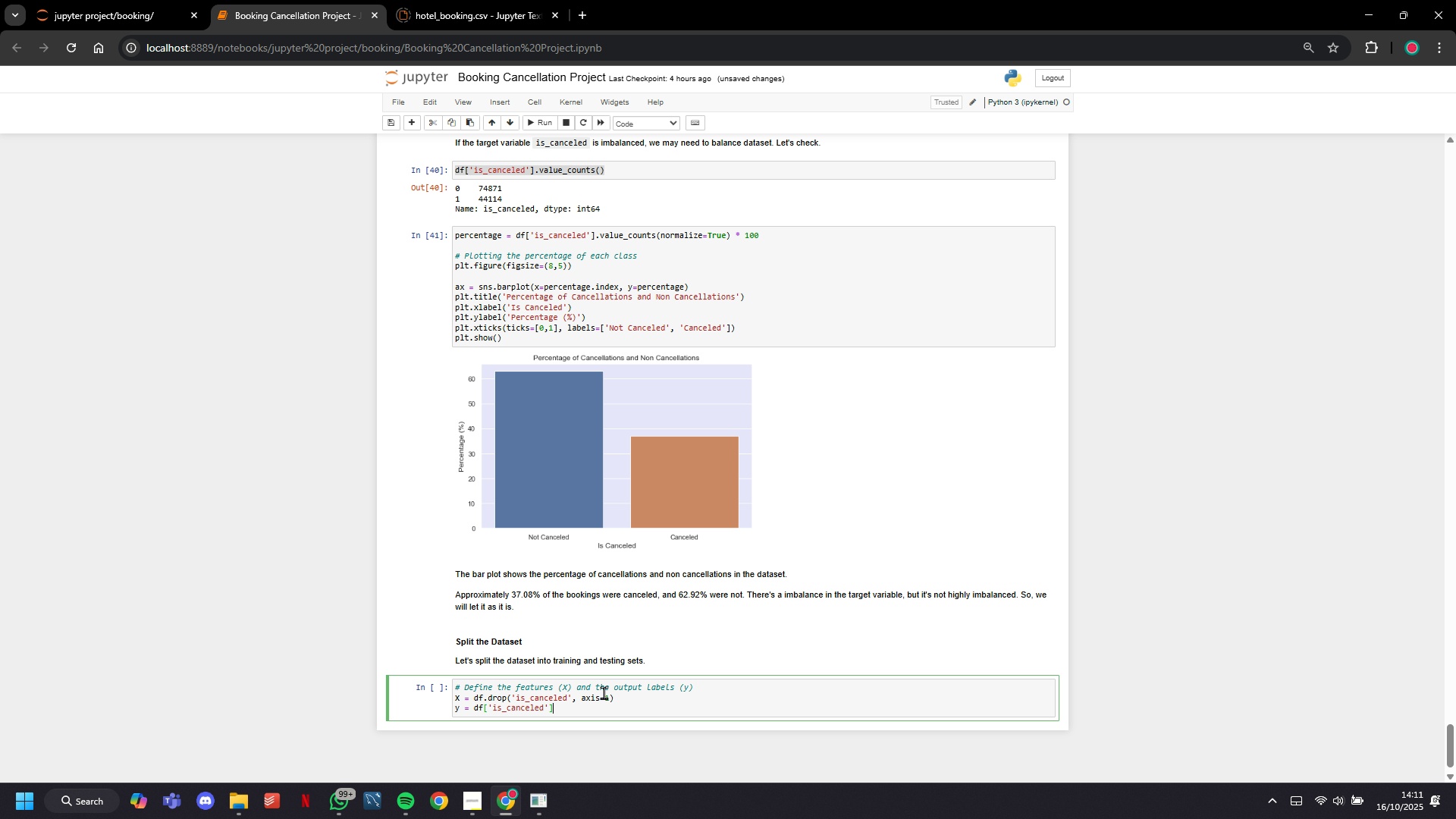 
key(ArrowRight)
 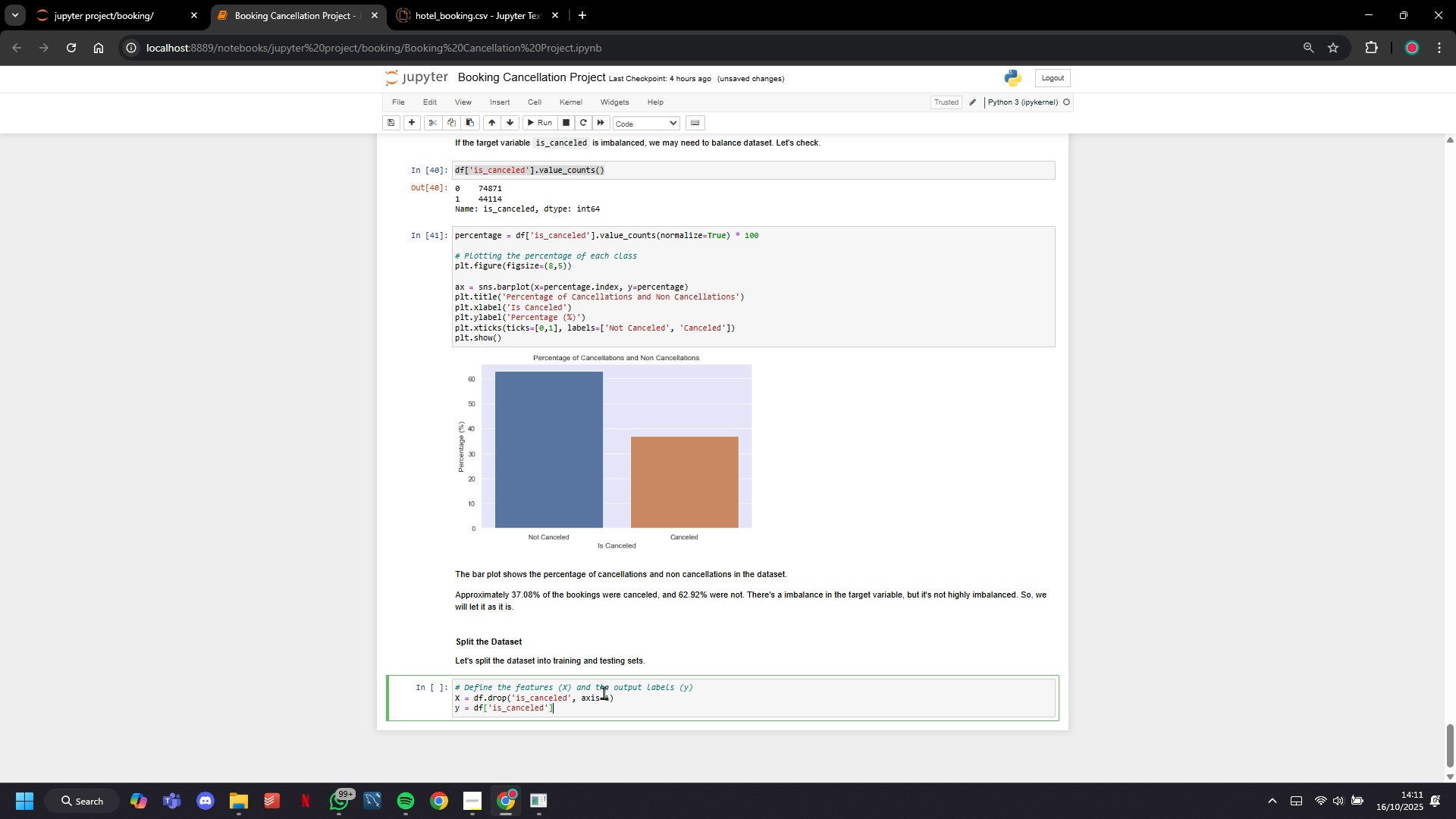 
key(ArrowRight)
 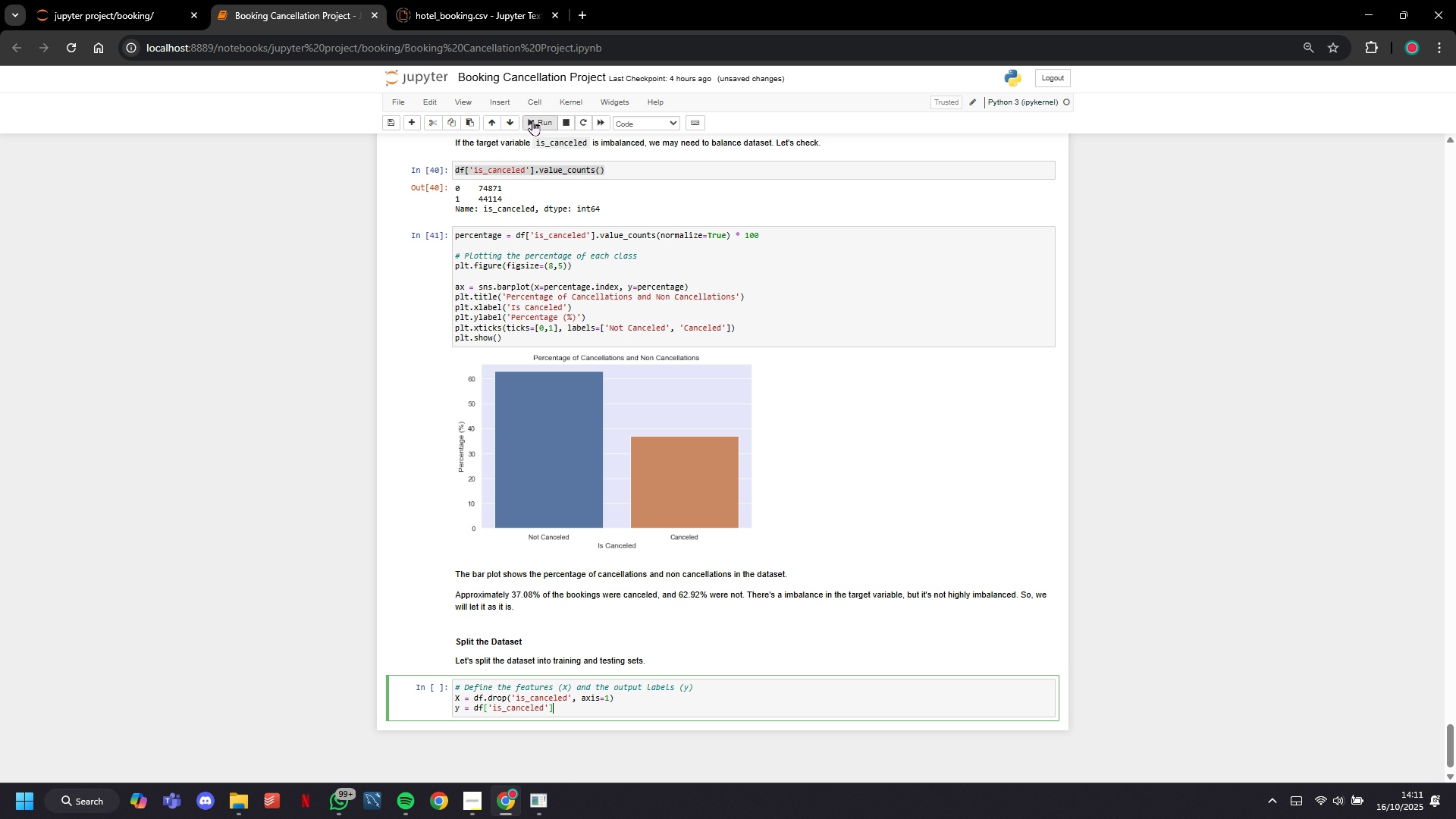 
left_click([548, 124])
 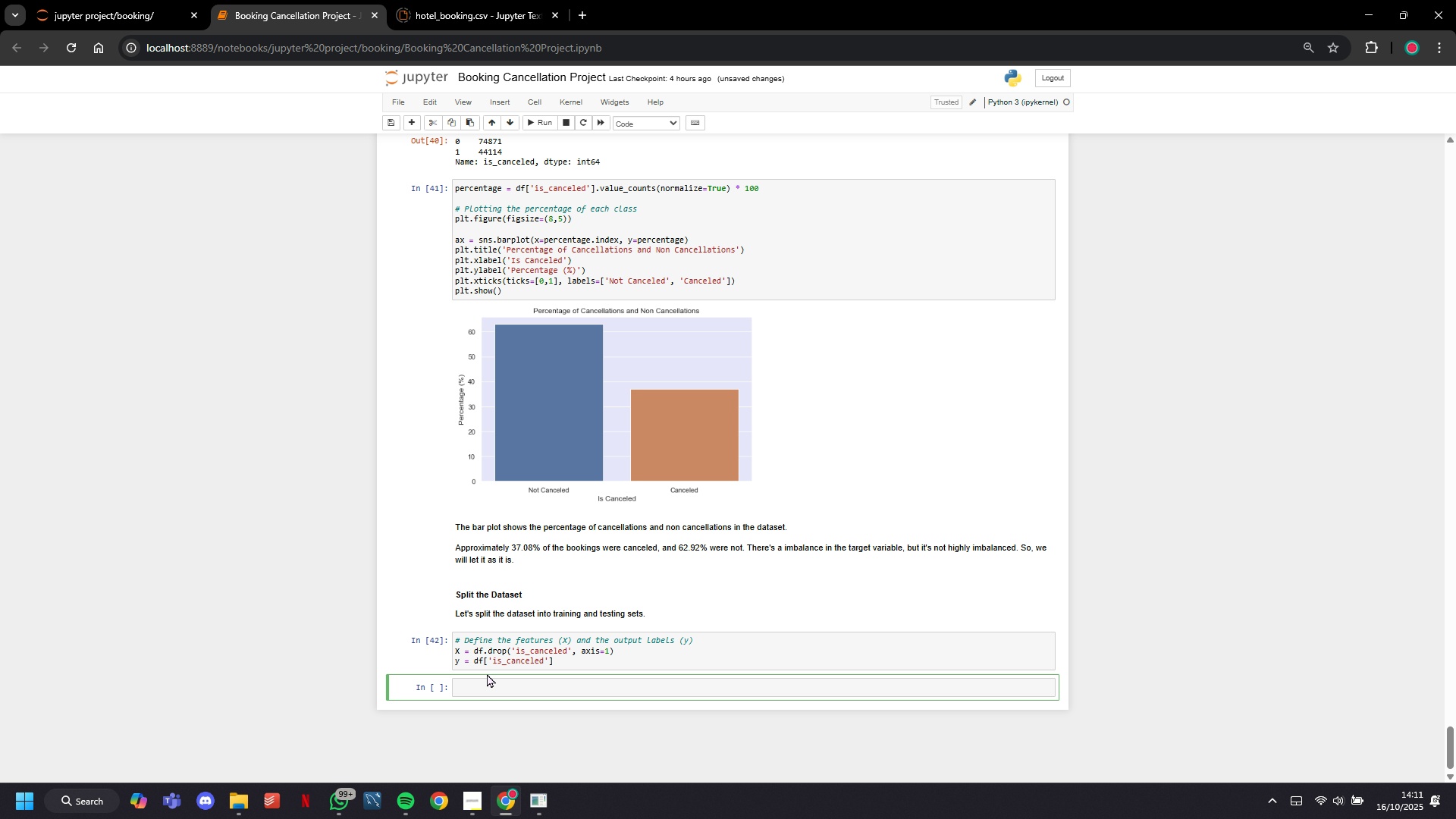 
type(# Splitting data into train and test sets)
 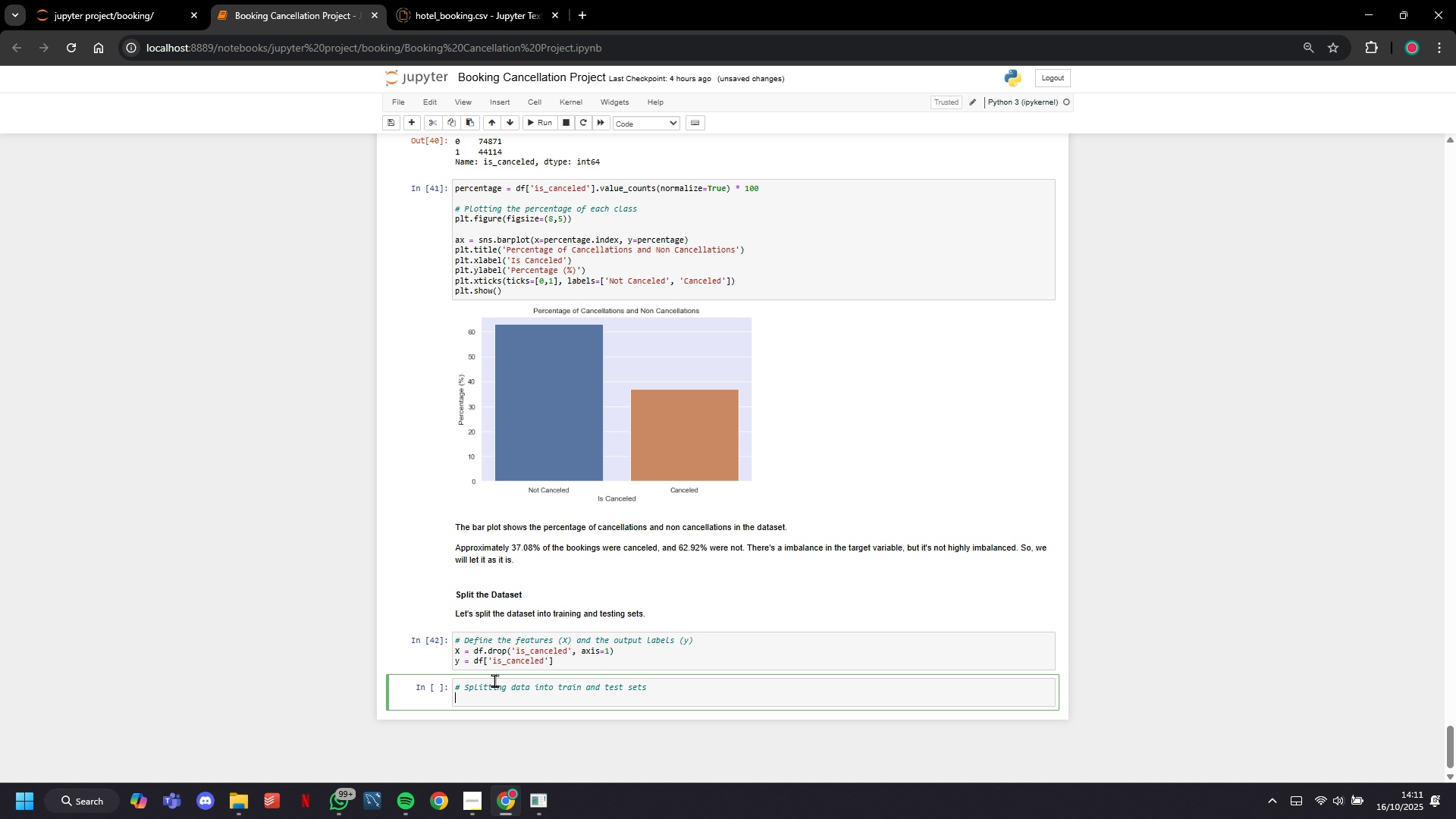 
key(Enter)
 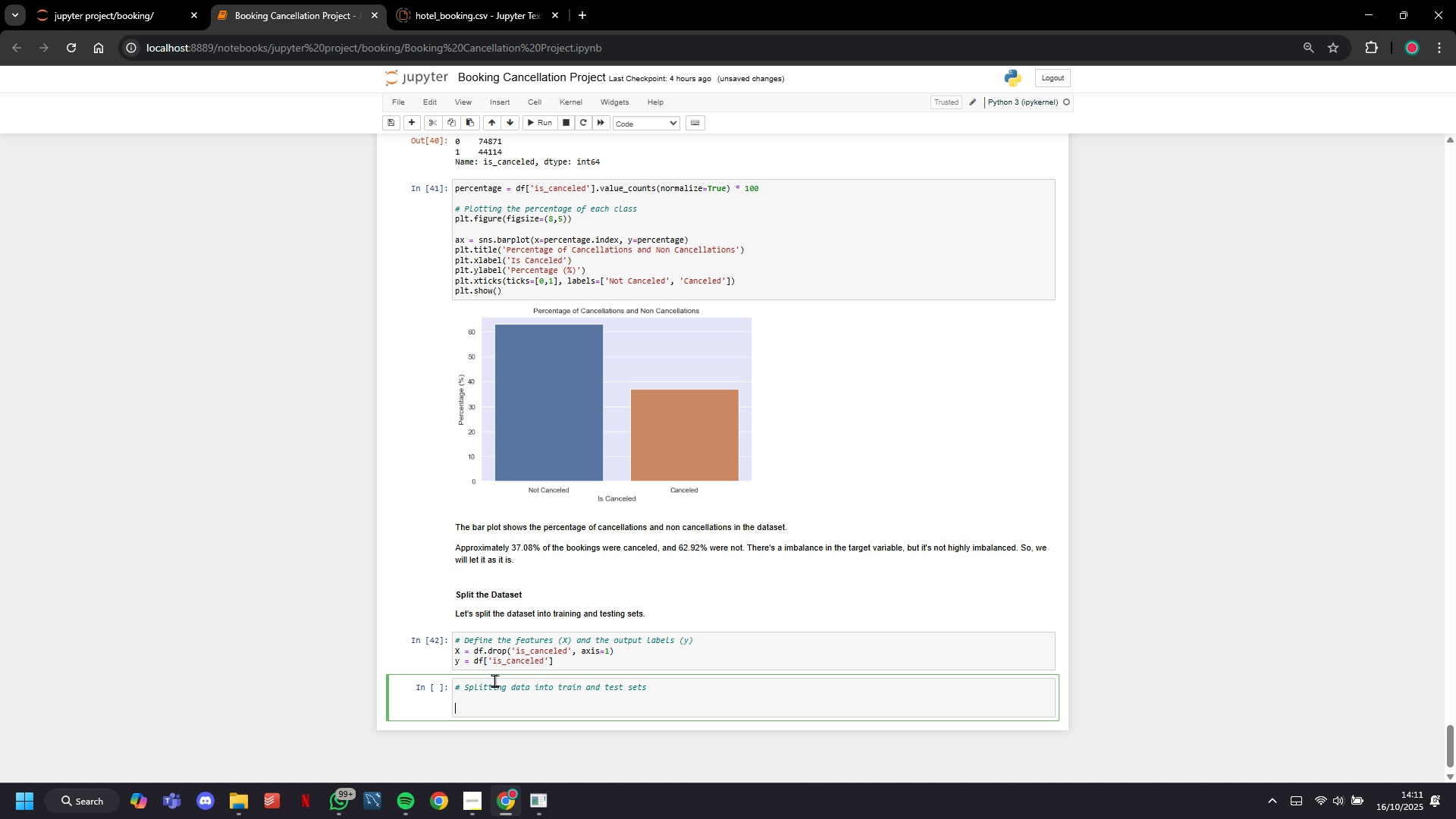 
key(Enter)
 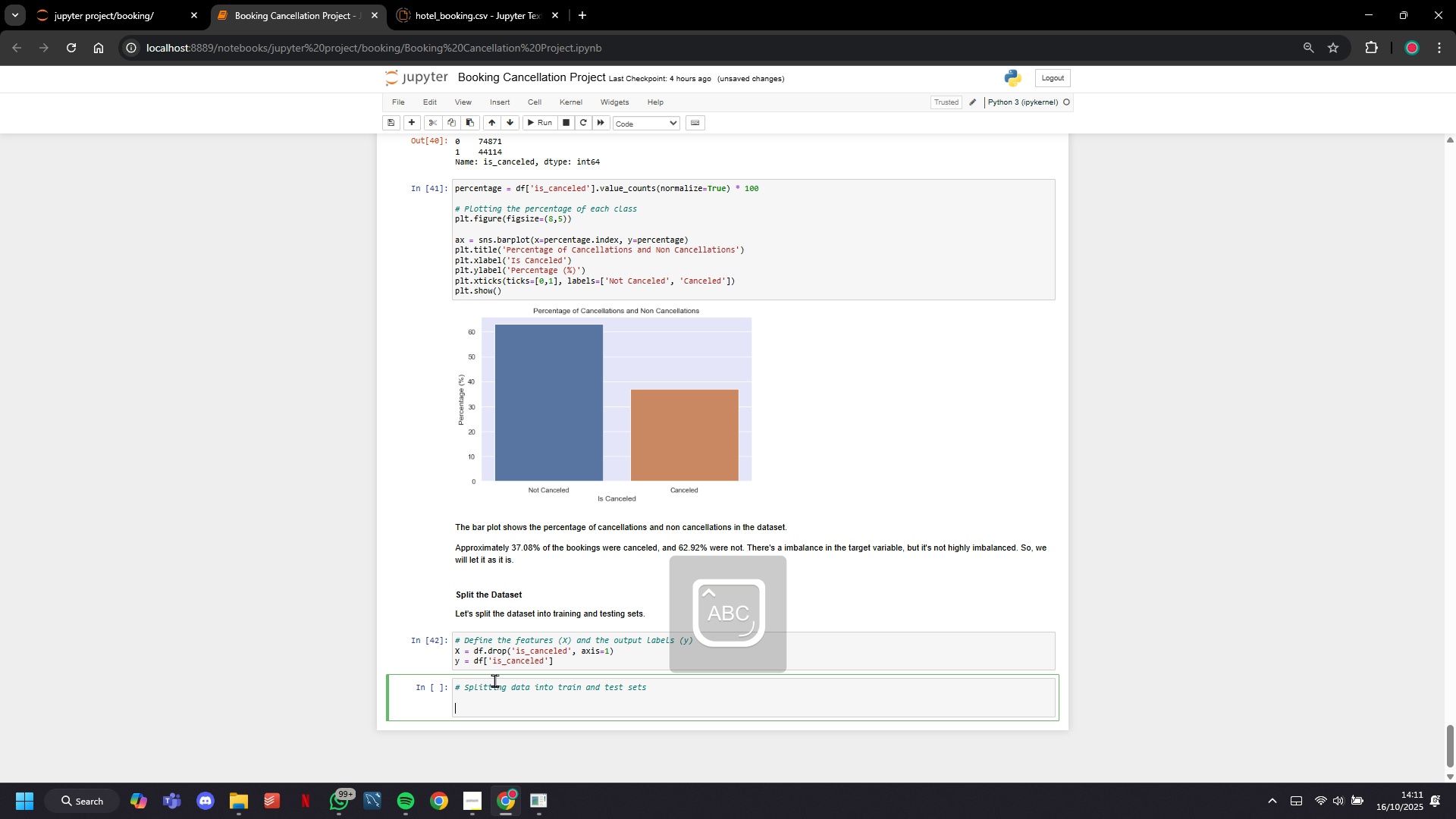 
type(X_train, X_test, y_train, y_test = train_test_split(C)
key(Backspace)
type(X, y, test_size=0.2, random_state=0, stratig)
key(Backspace)
type(fy=y)
 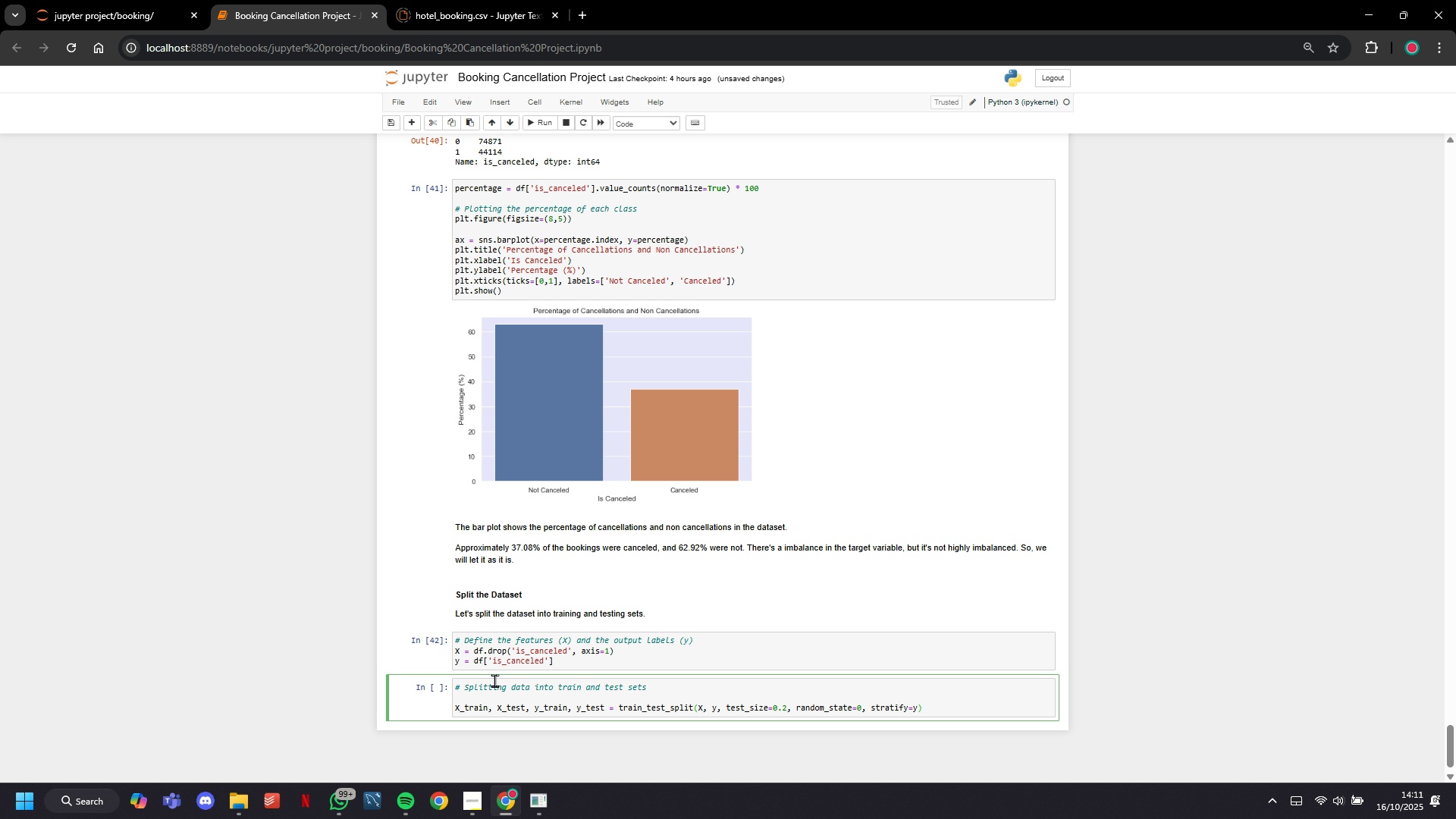 
wait(7.54)
 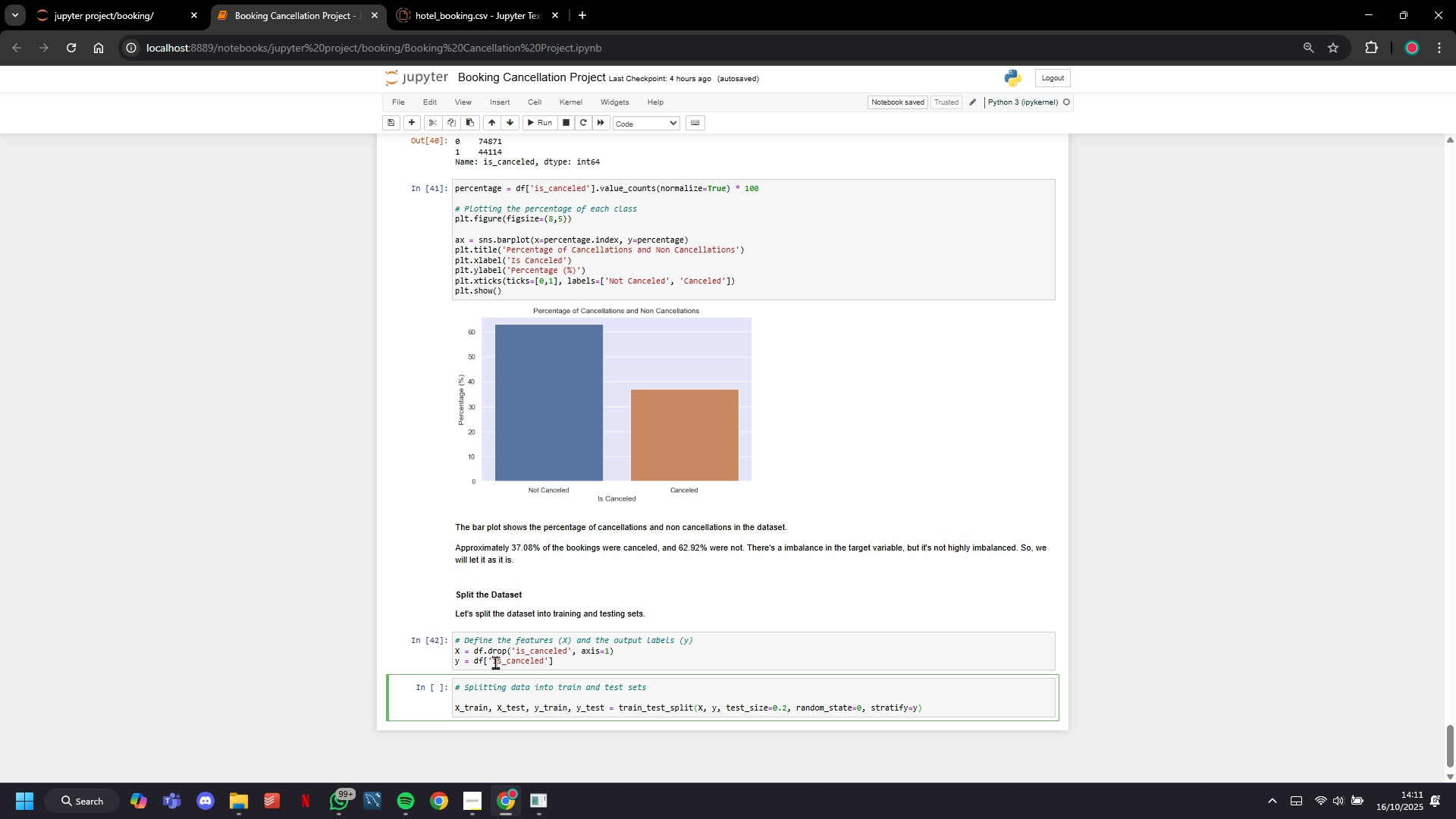 
scroll: coordinate [604, 427], scroll_direction: down, amount: 14.0
 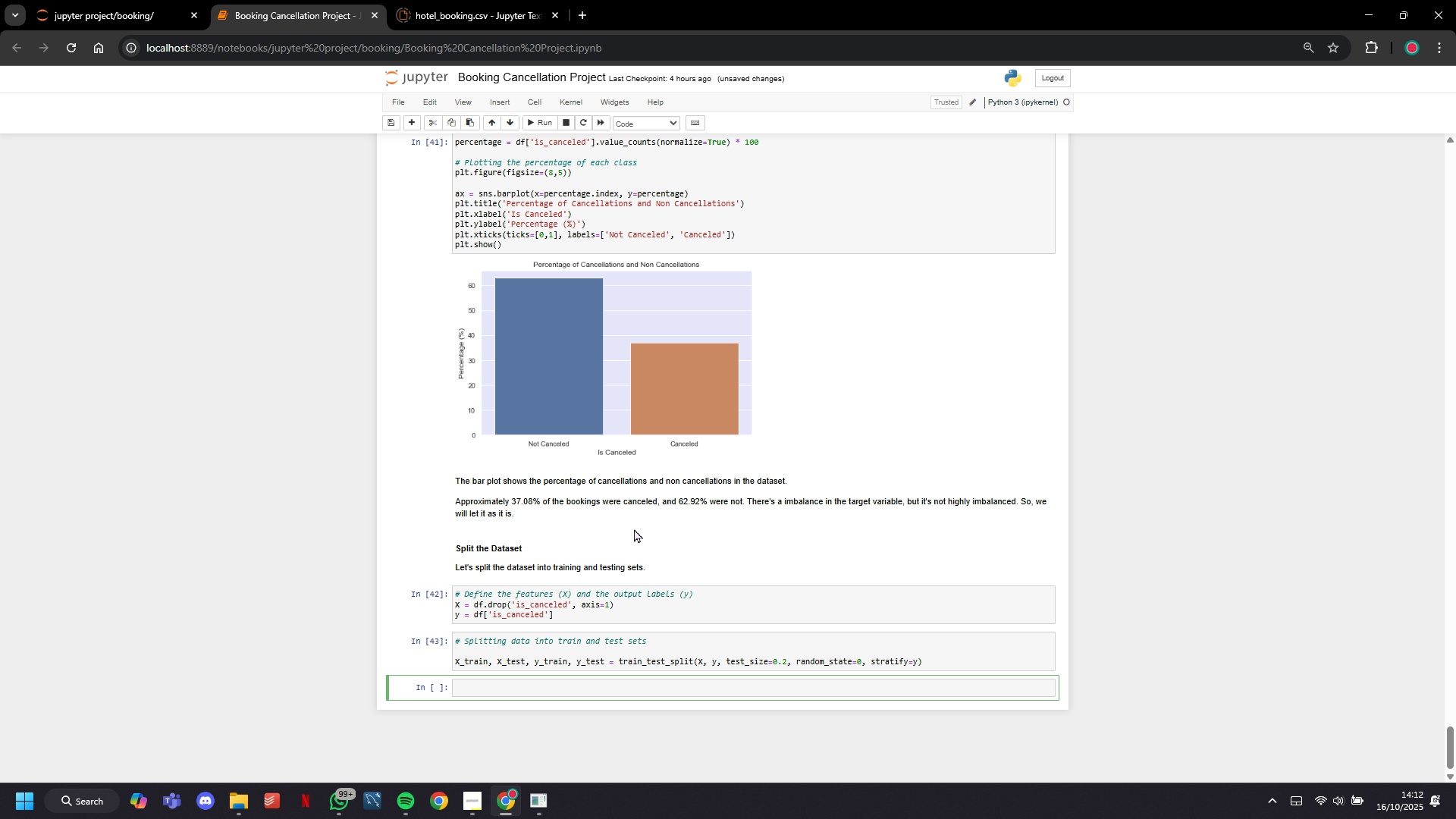 
scroll: coordinate [623, 553], scroll_direction: up, amount: 2.0
 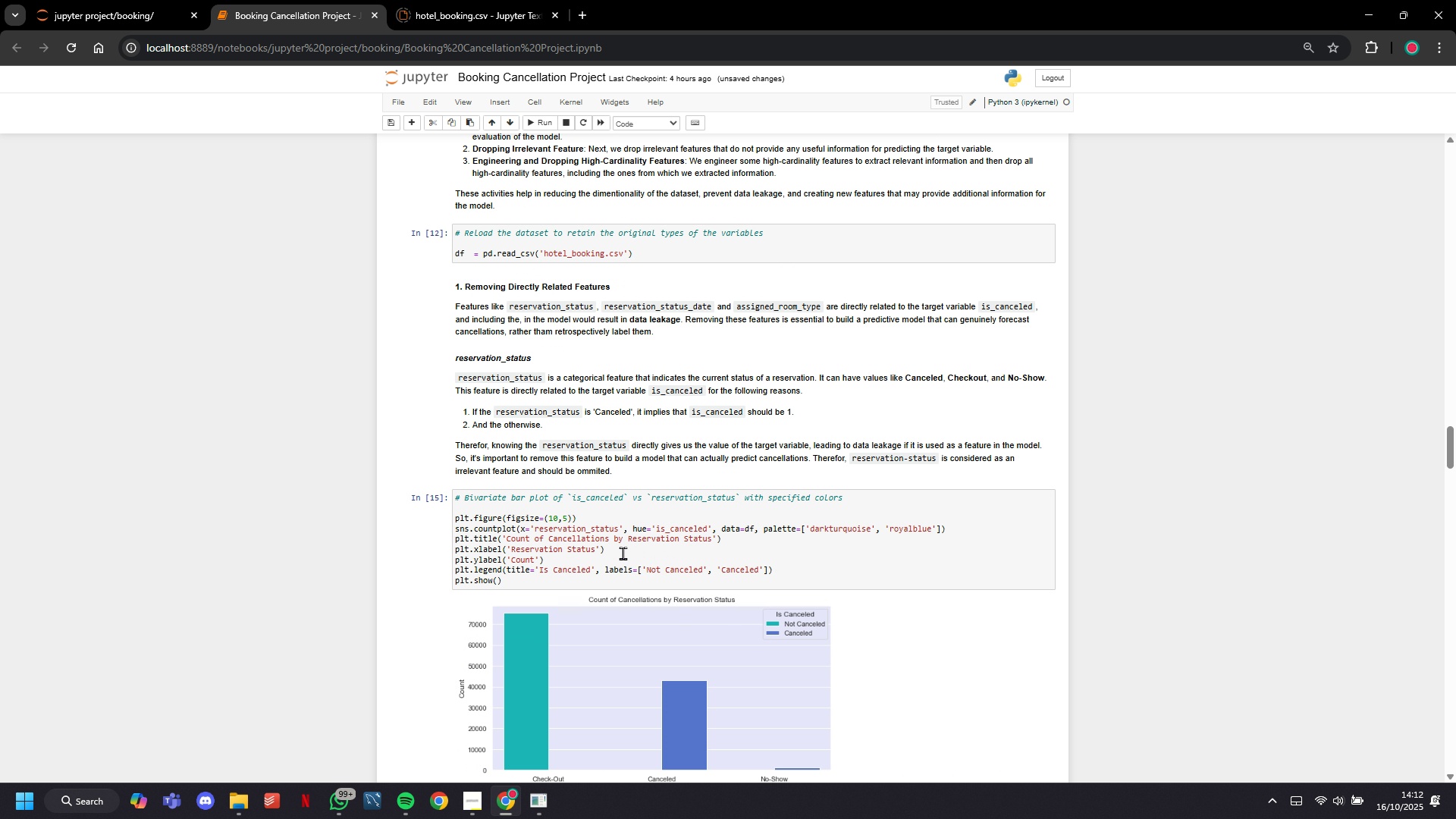 
left_click([610, 510])
 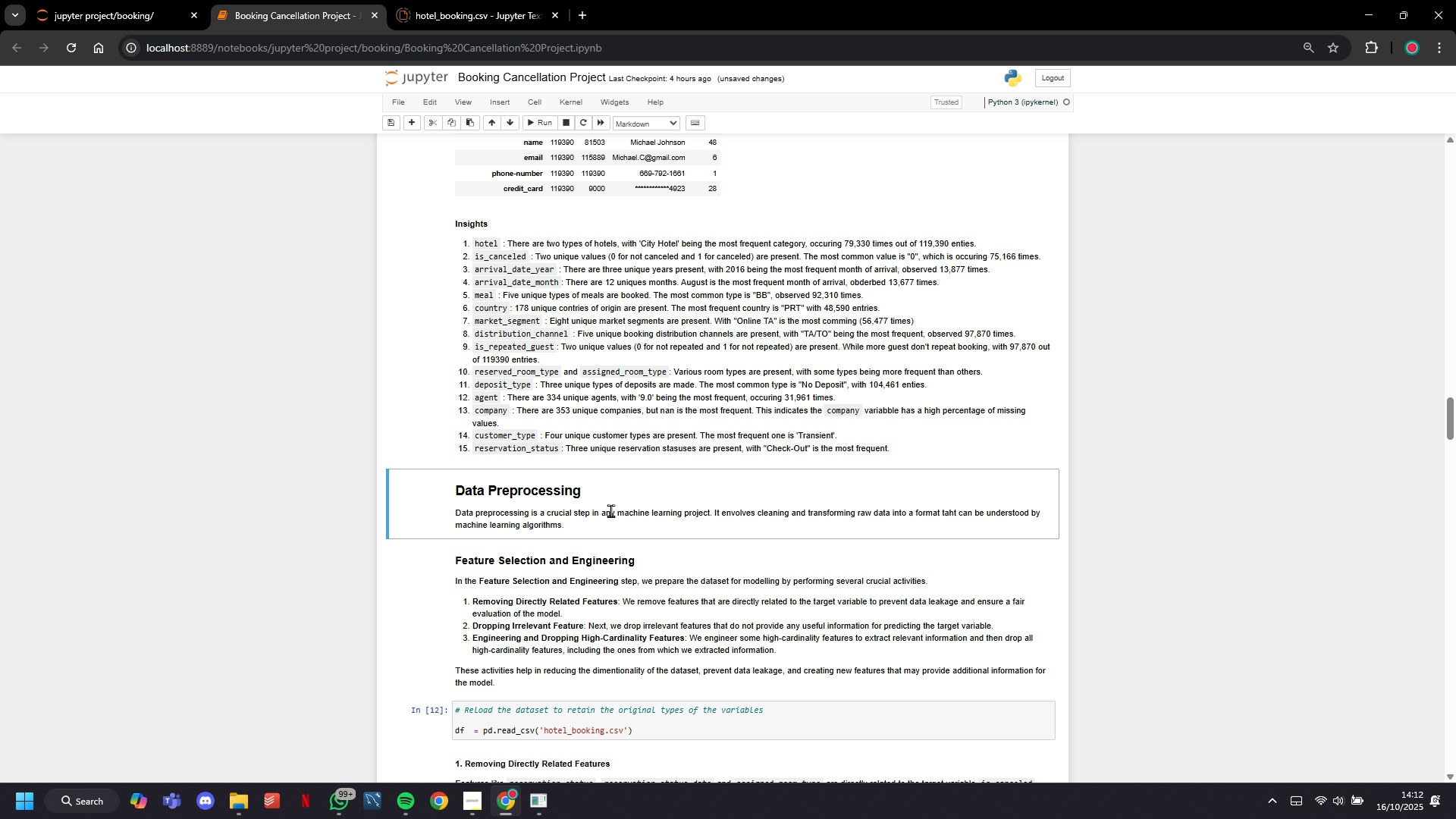 
key(Control+C)
 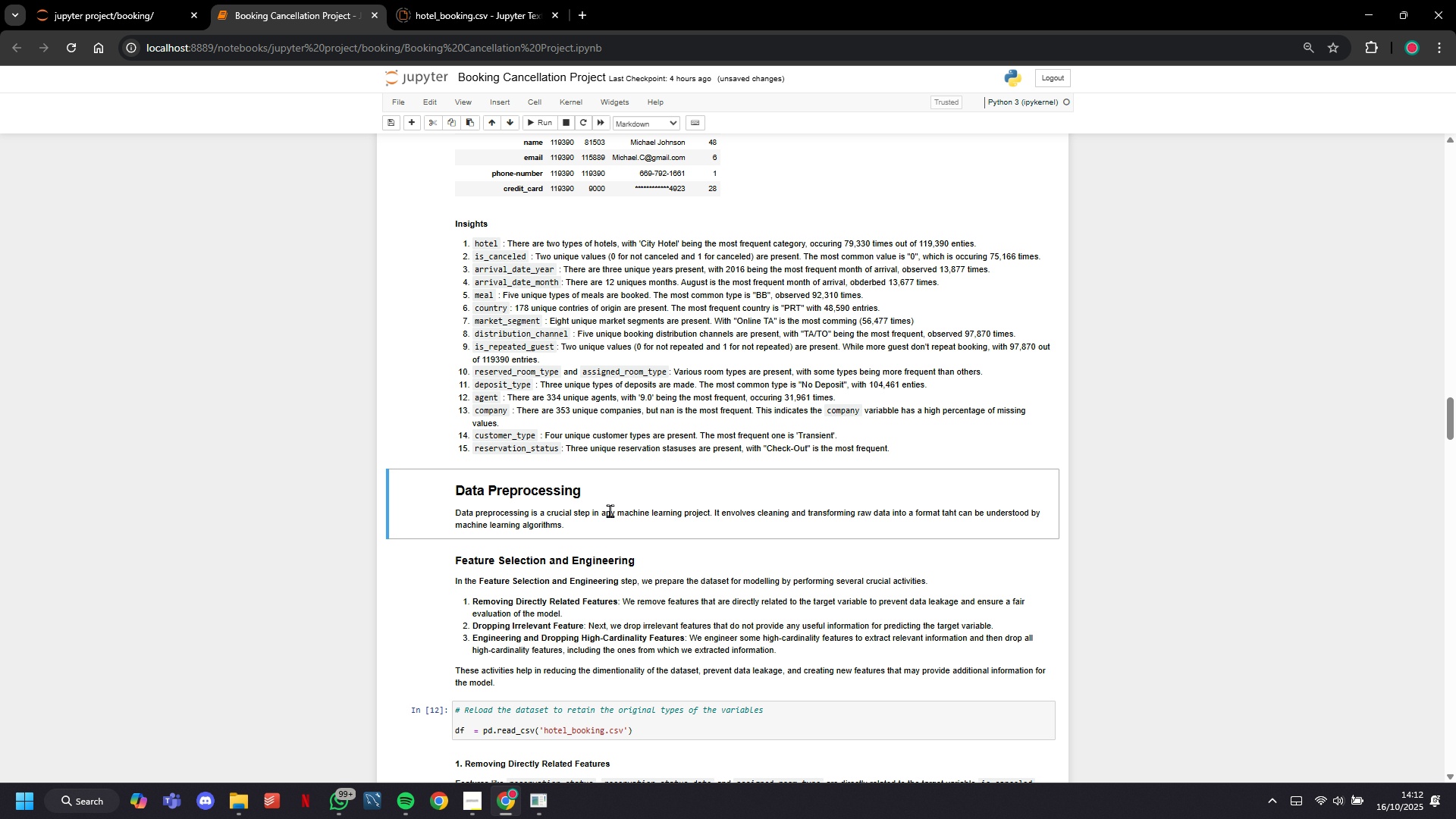 
scroll: coordinate [610, 510], scroll_direction: down, amount: 118.0
 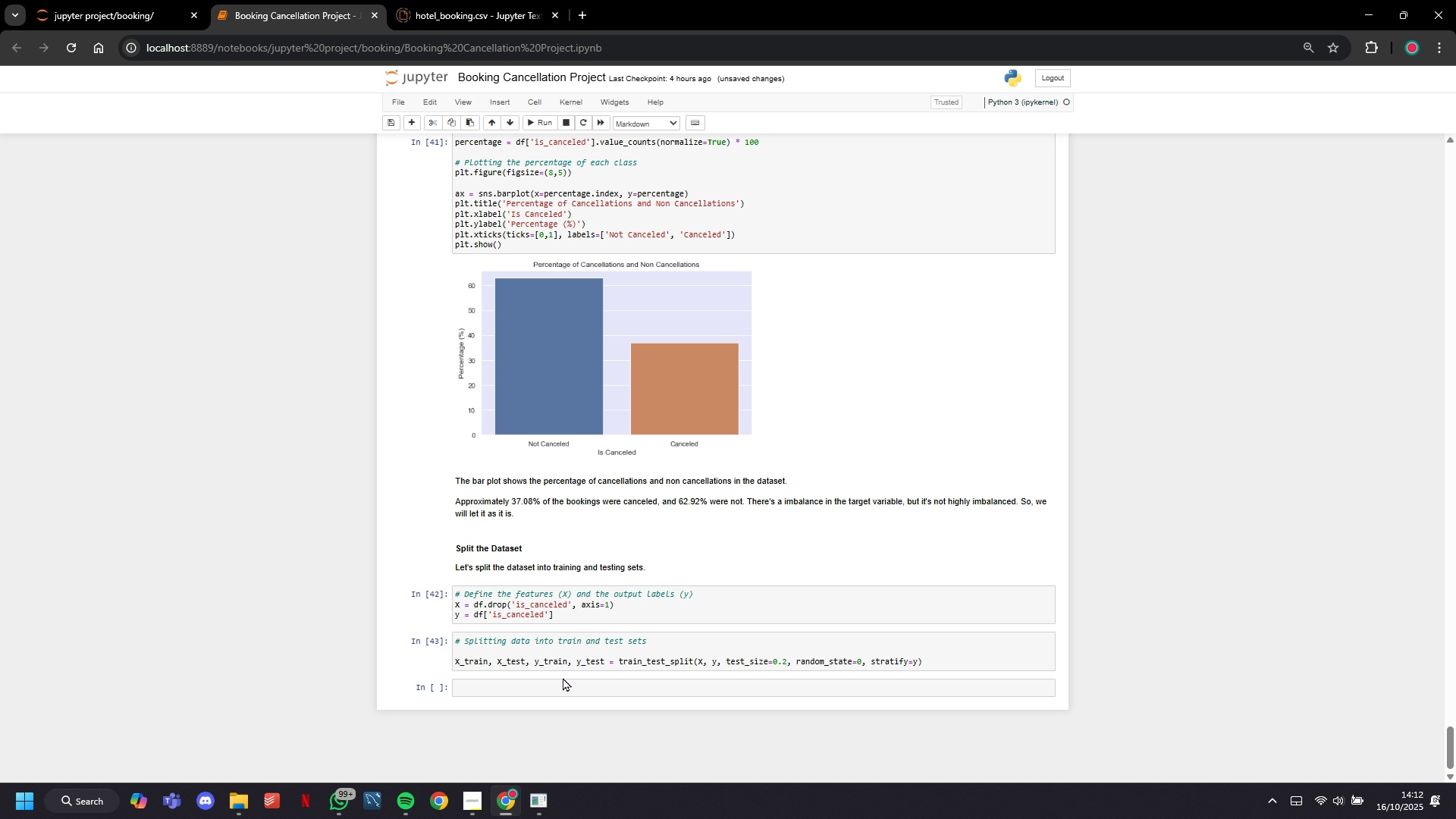 
left_click([562, 679])
 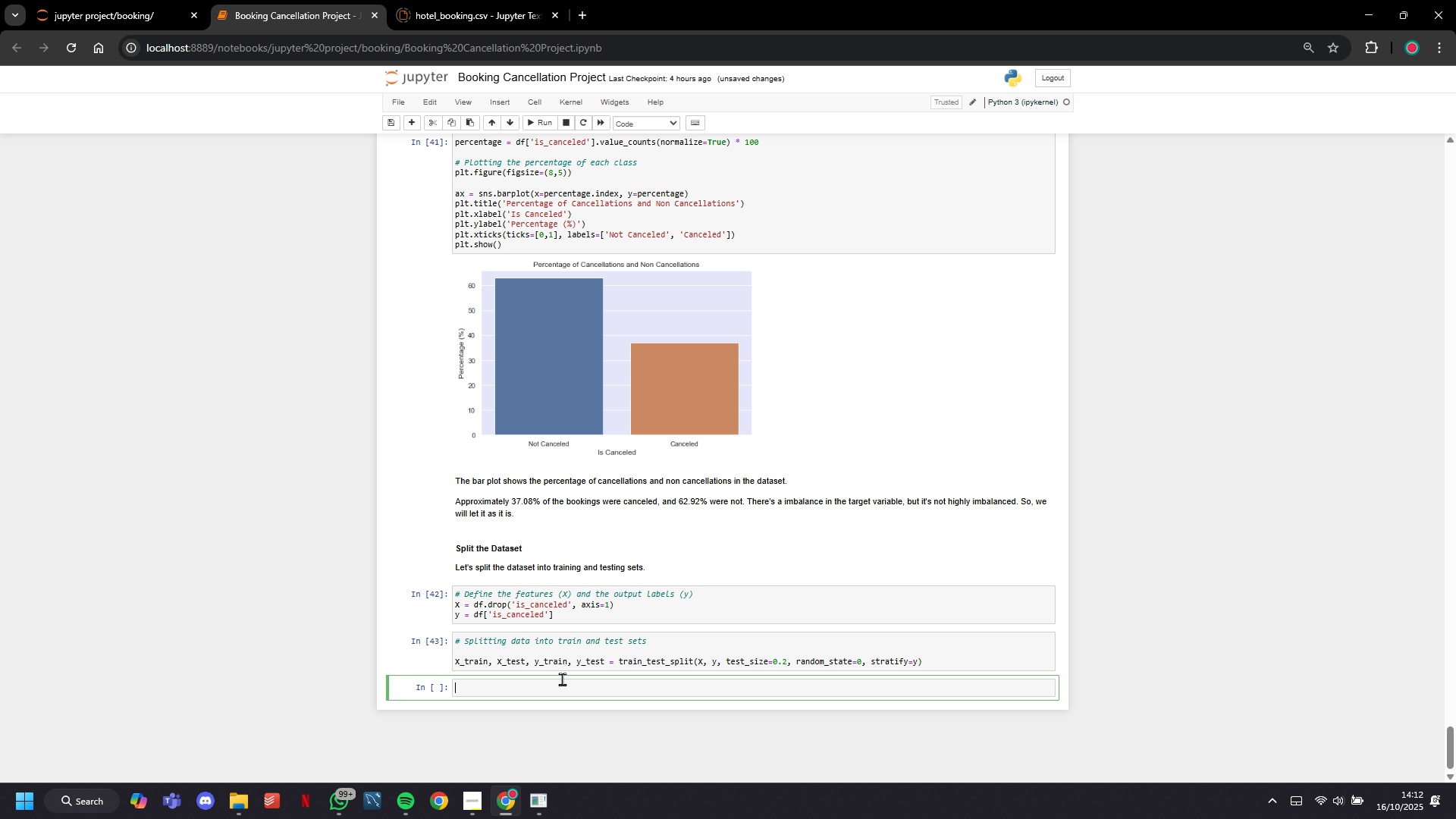 
key(Control+V)
 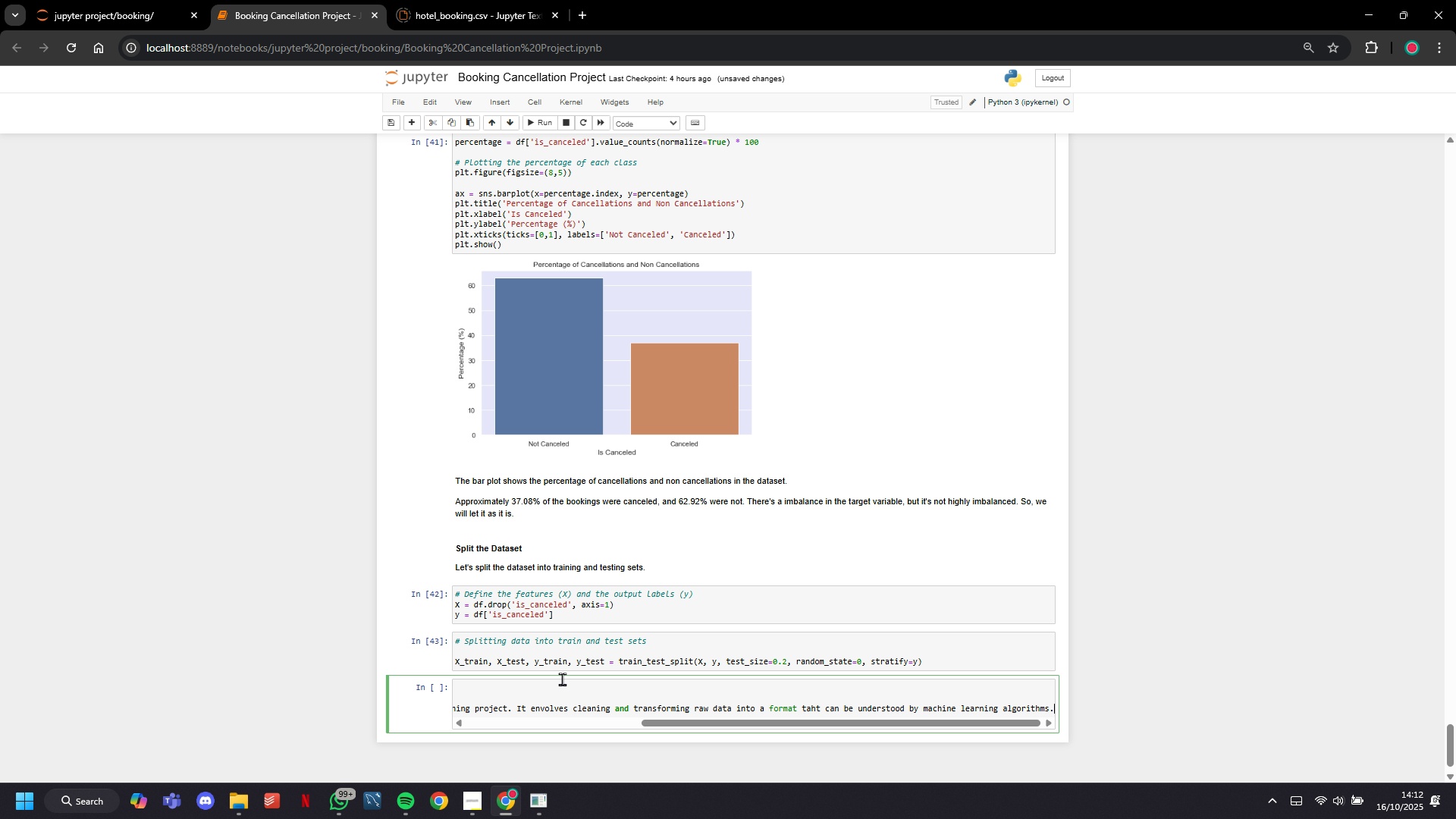 
key(Control+Z)
 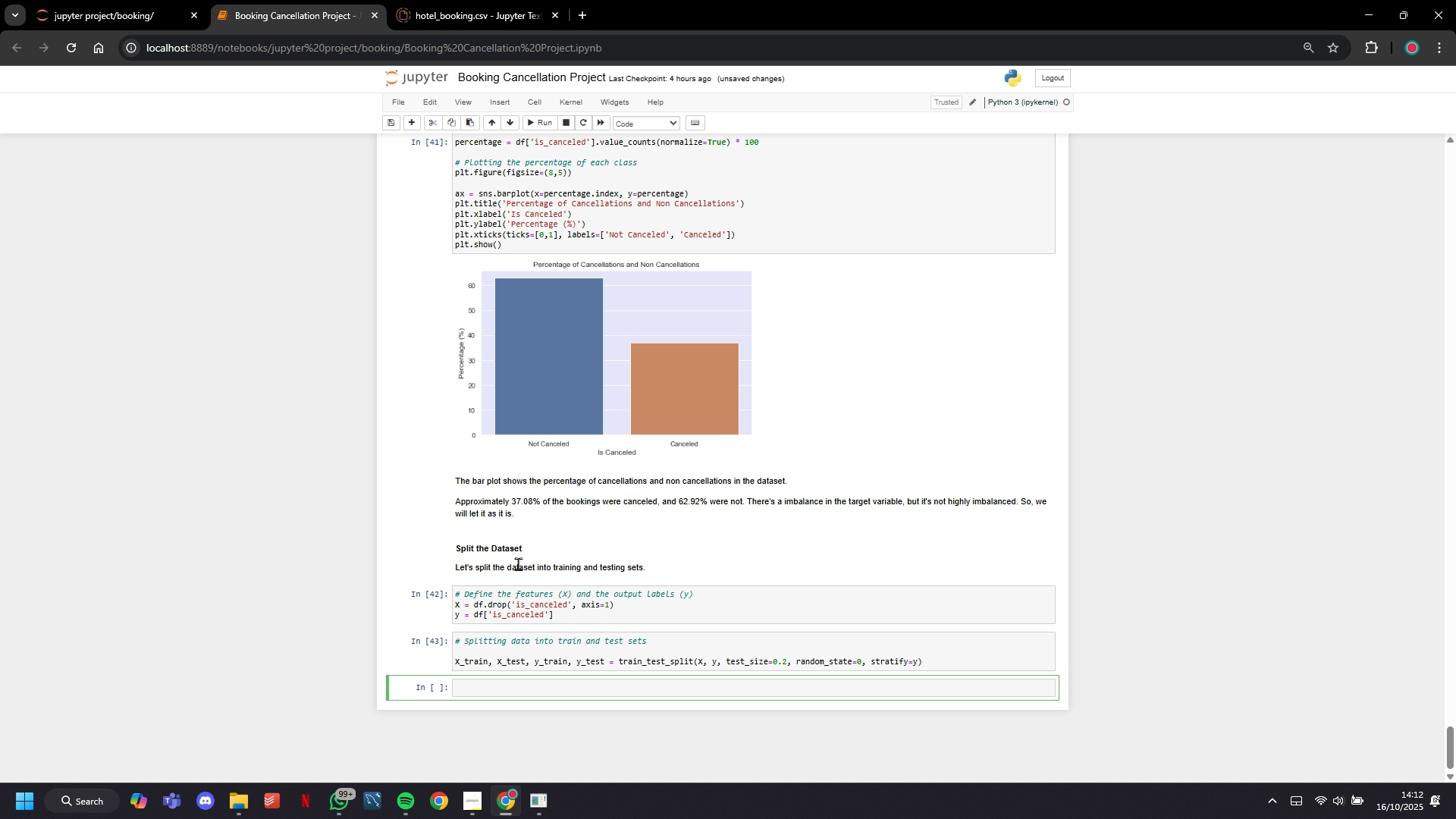 
left_click([524, 557])
 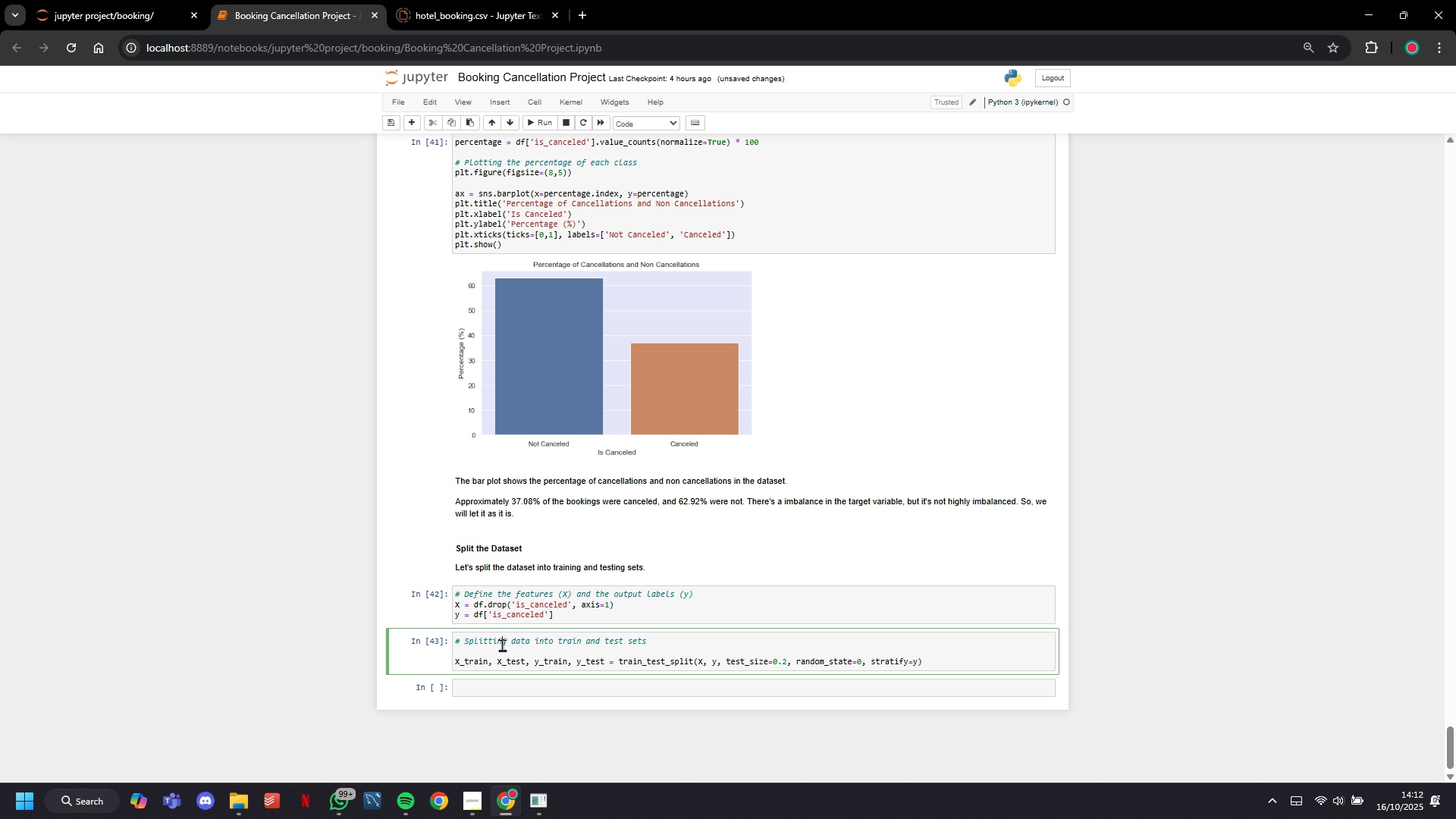 
key(Control+V)
 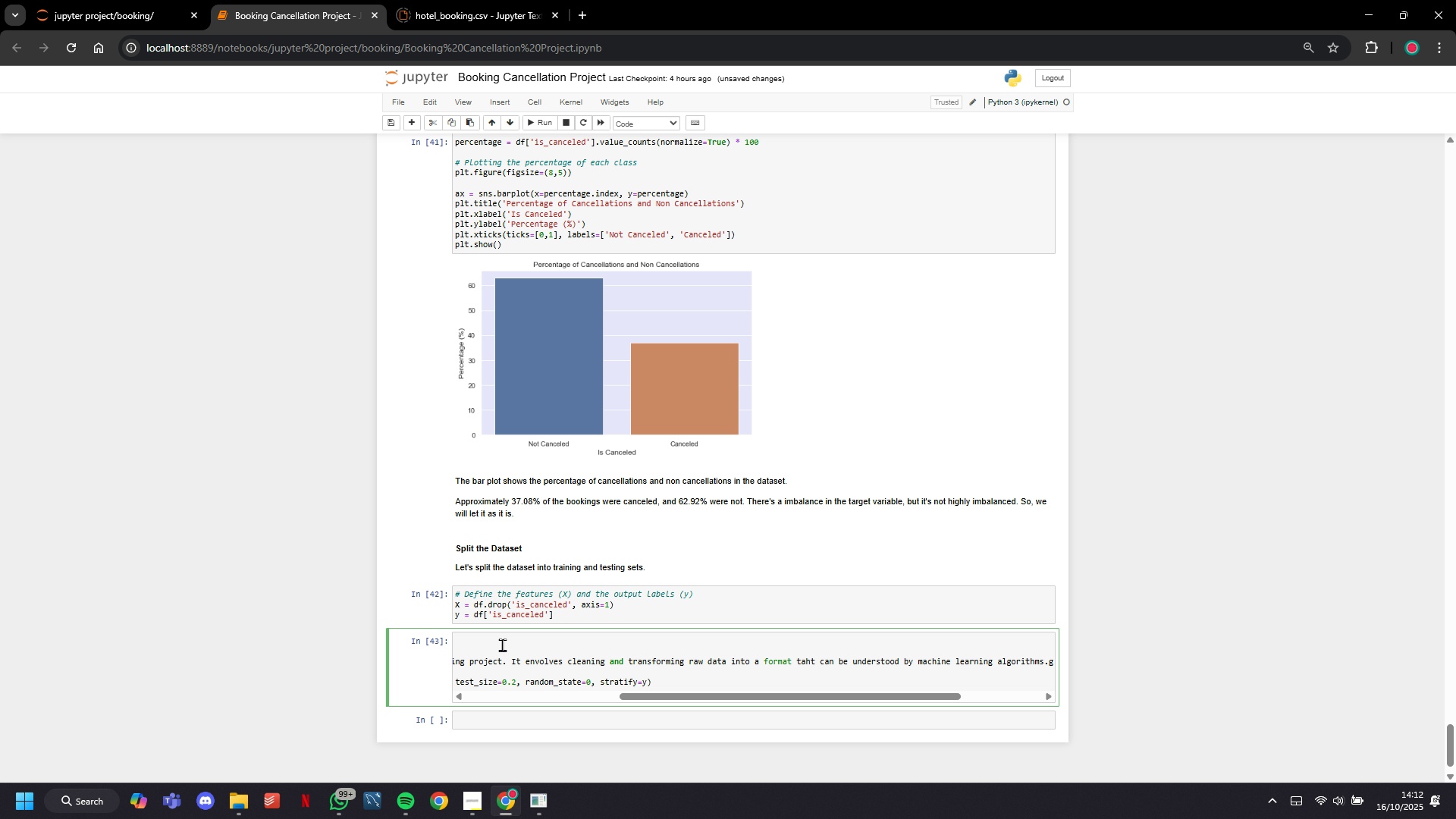 
key(Control+Z)
 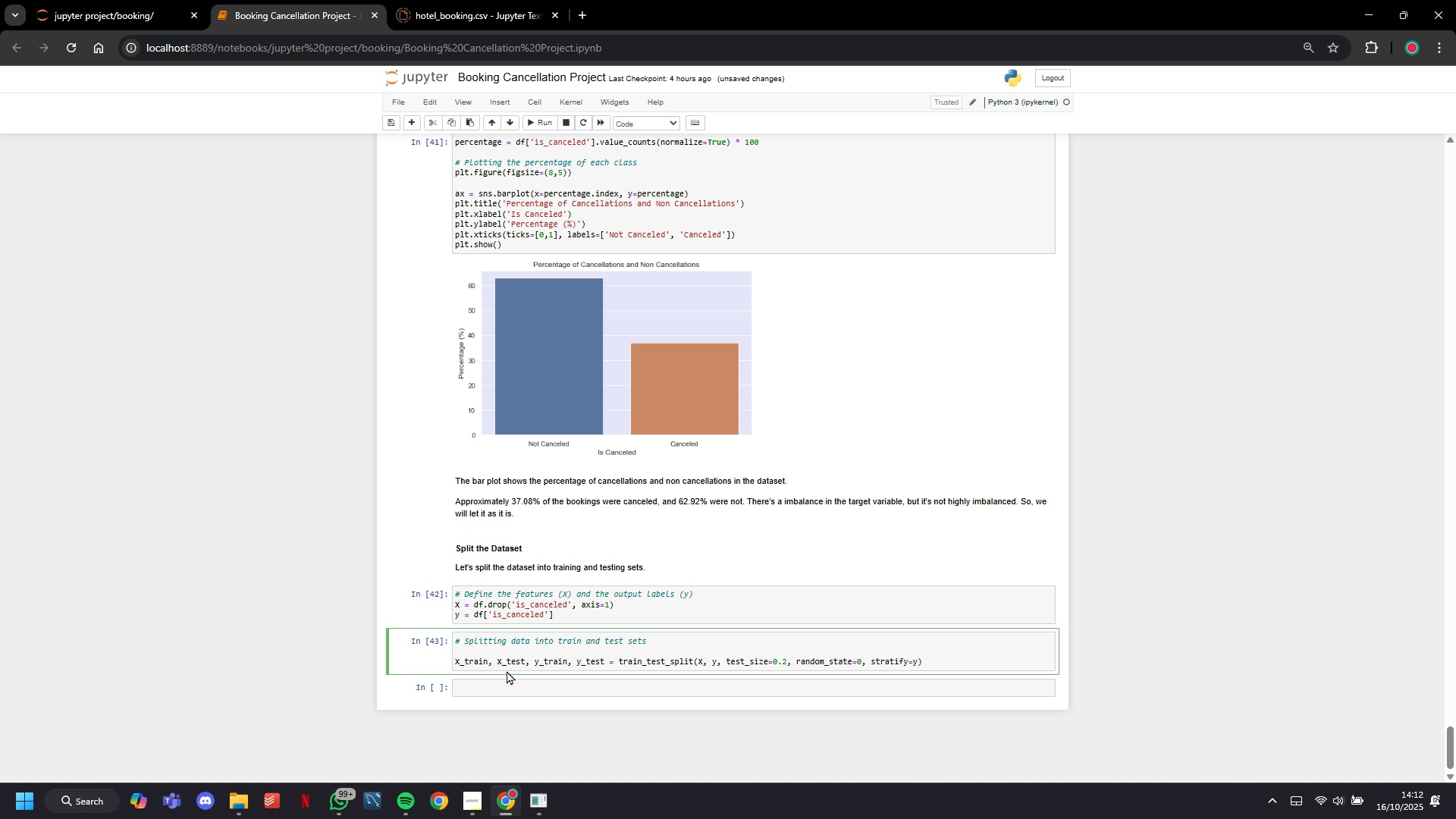 
left_click([510, 686])
 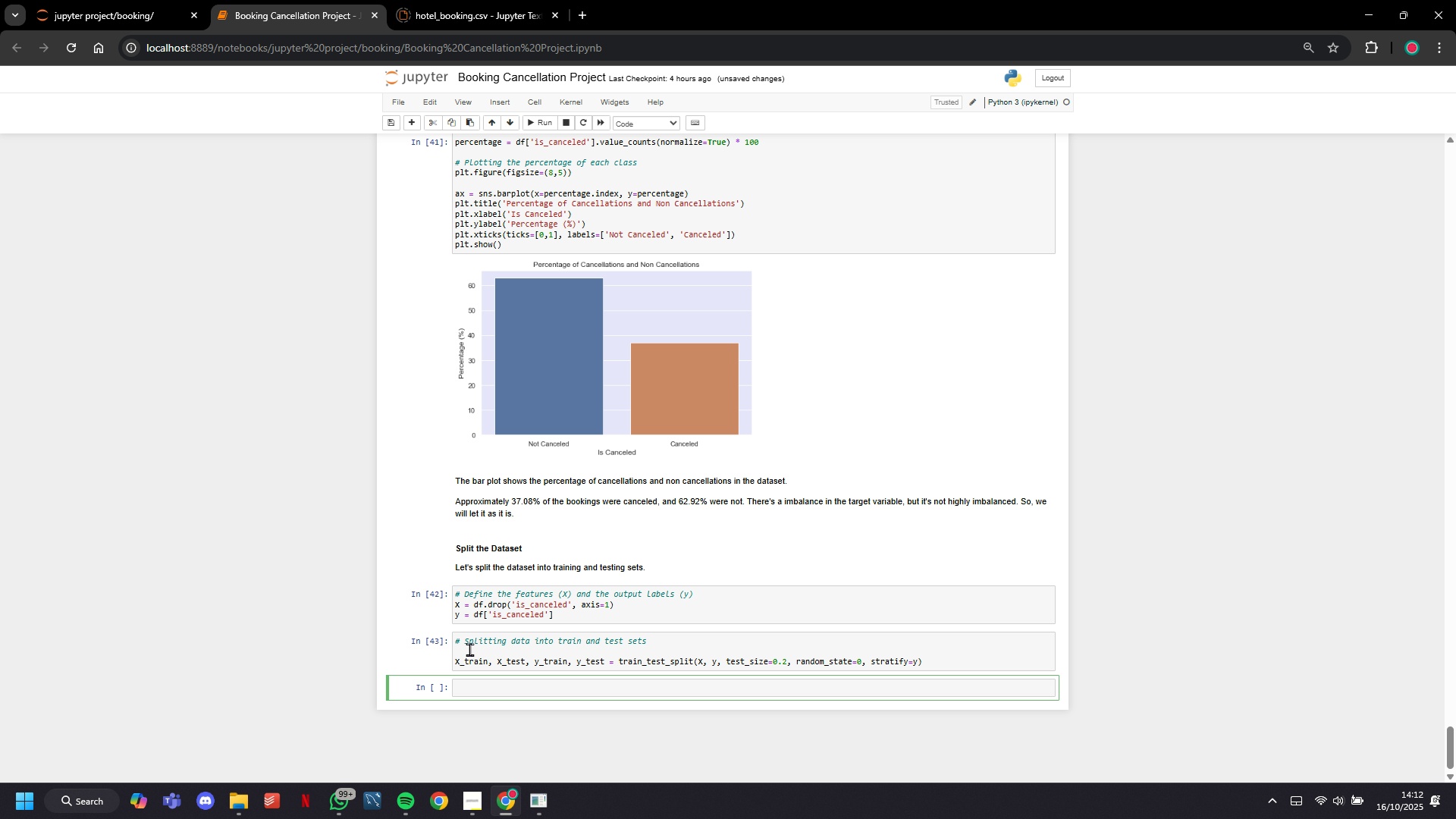 
wait(5.33)
 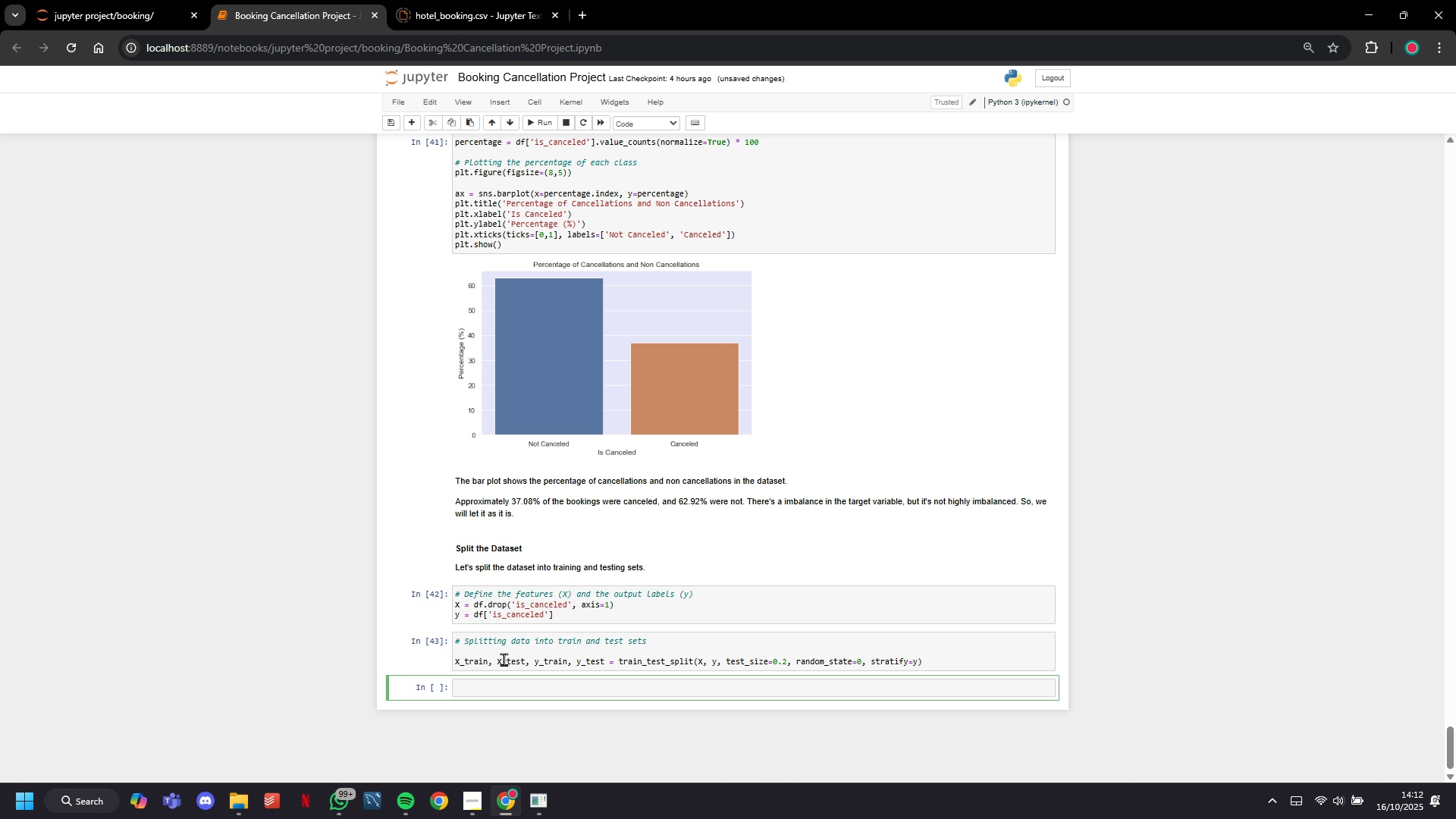 
key(Control+V)
 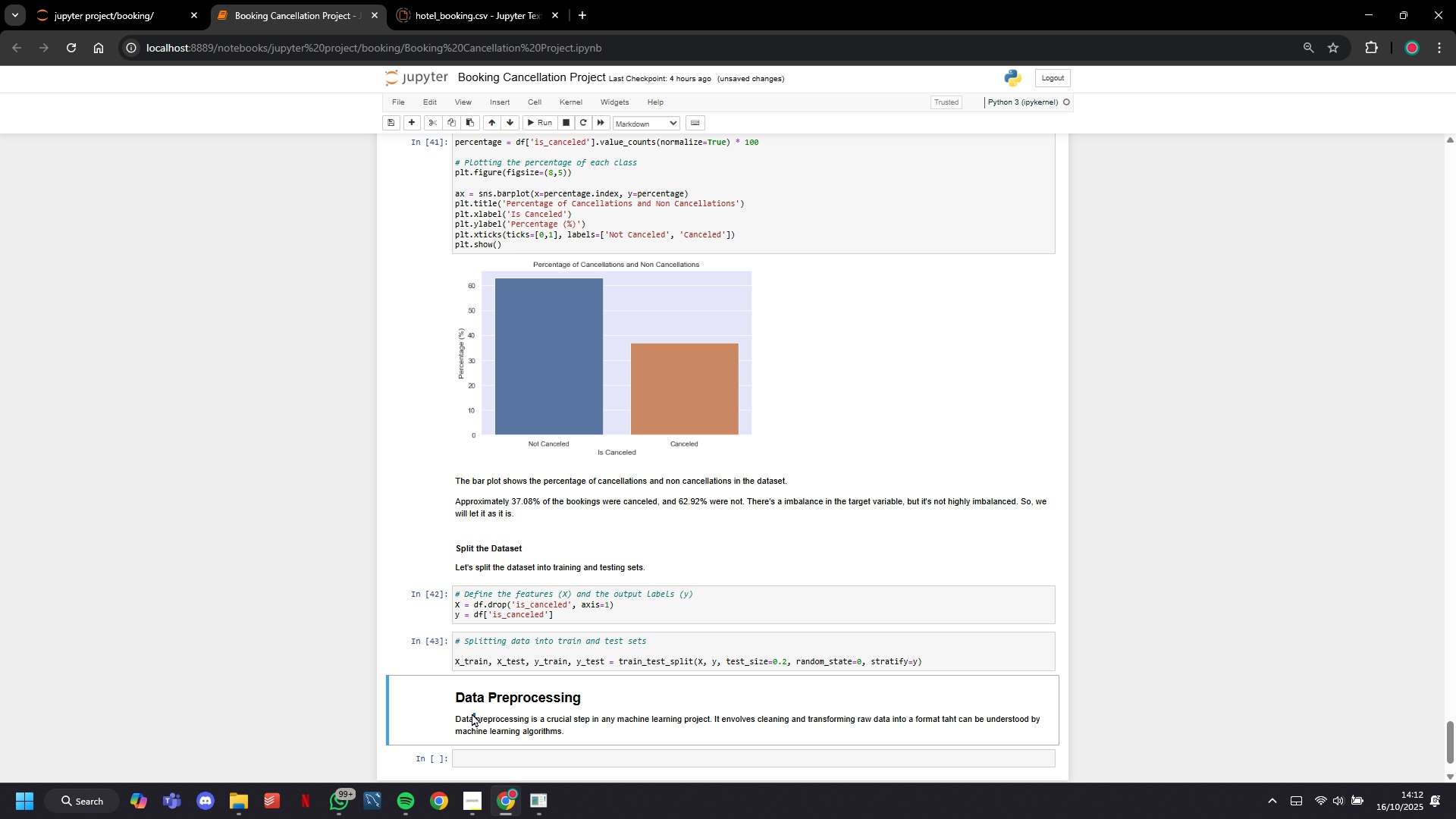 
double_click([472, 713])
 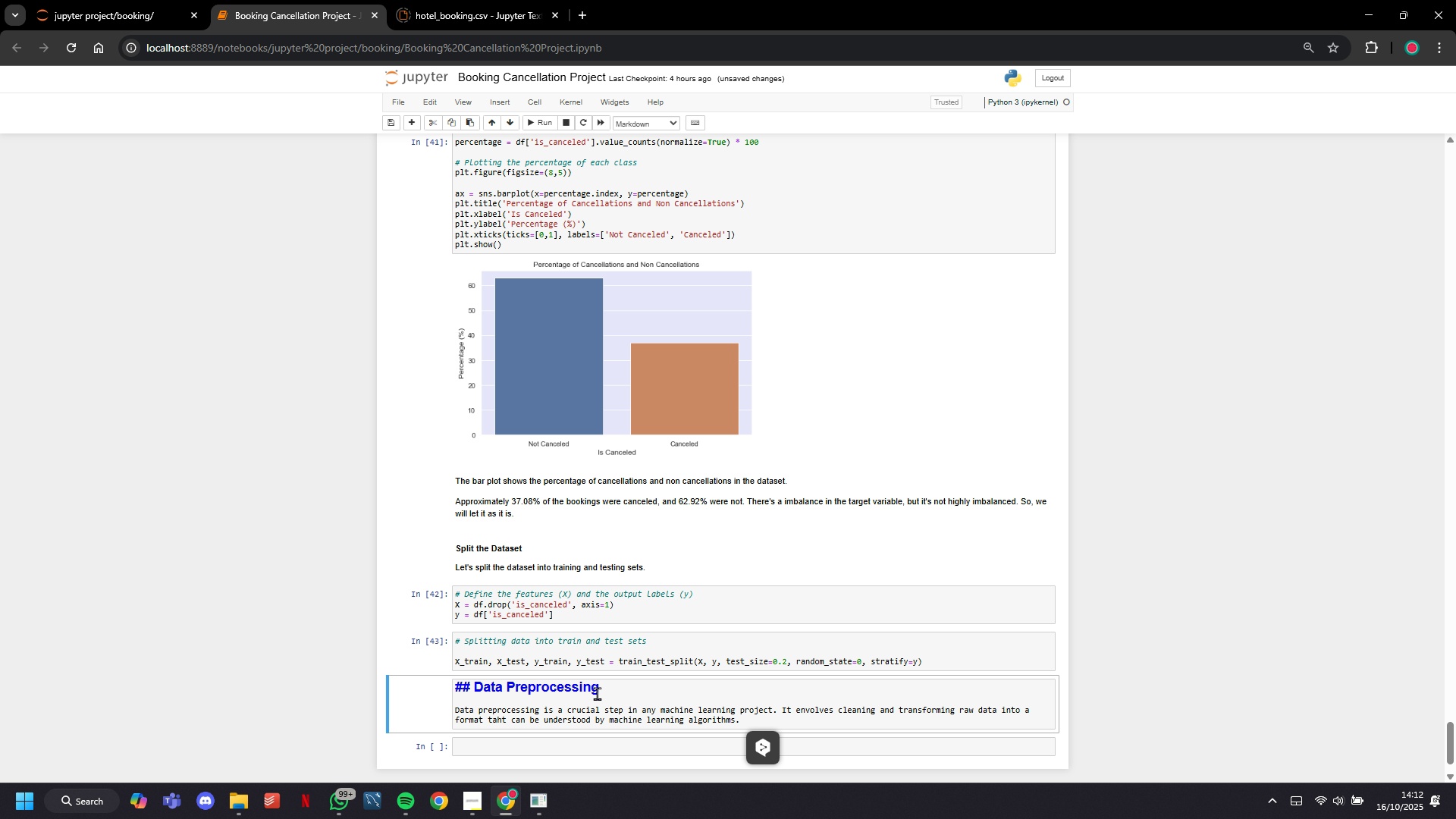 
left_click([605, 692])
 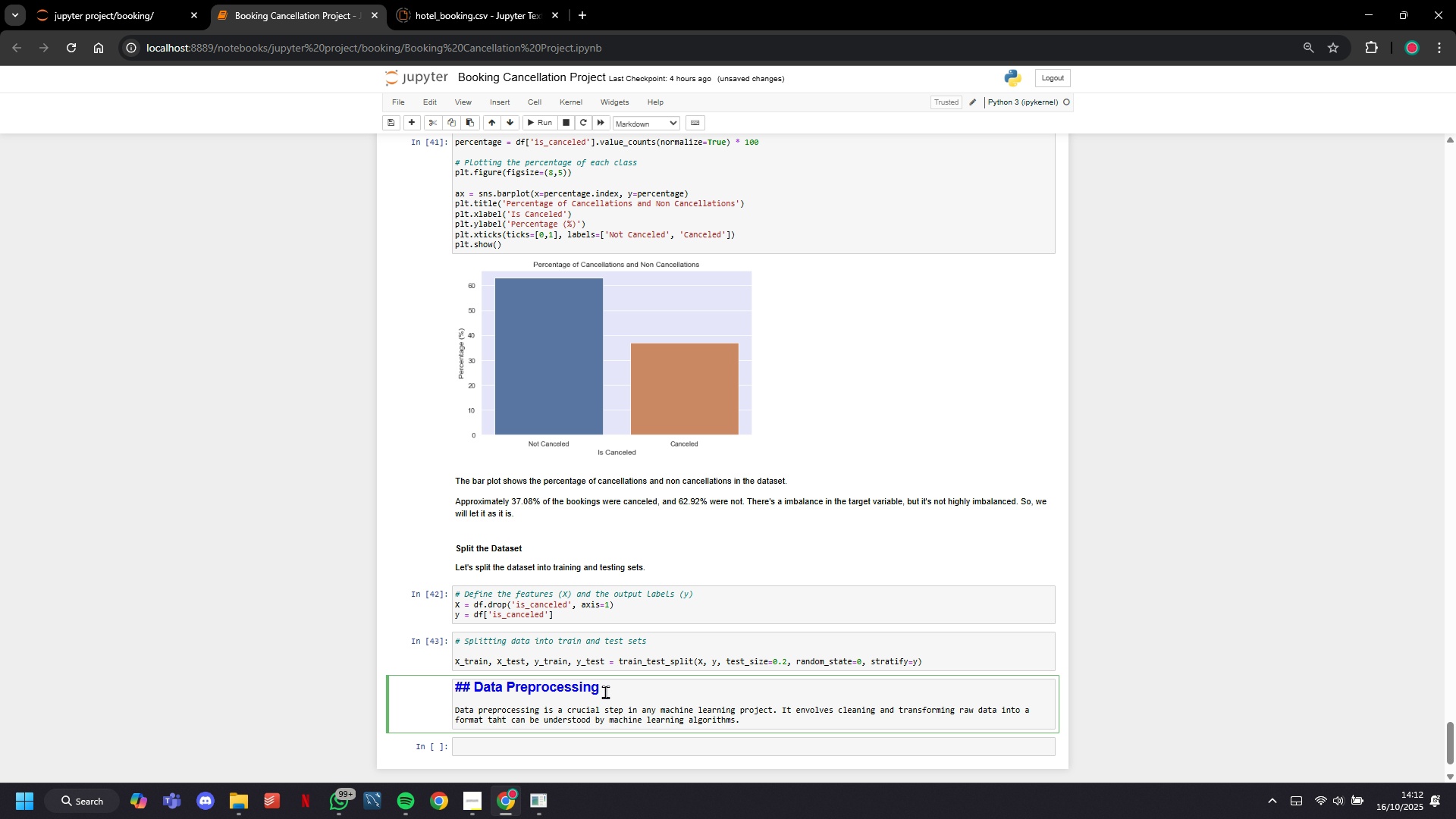 
hold_key(key=Backspace, duration=0.83)
 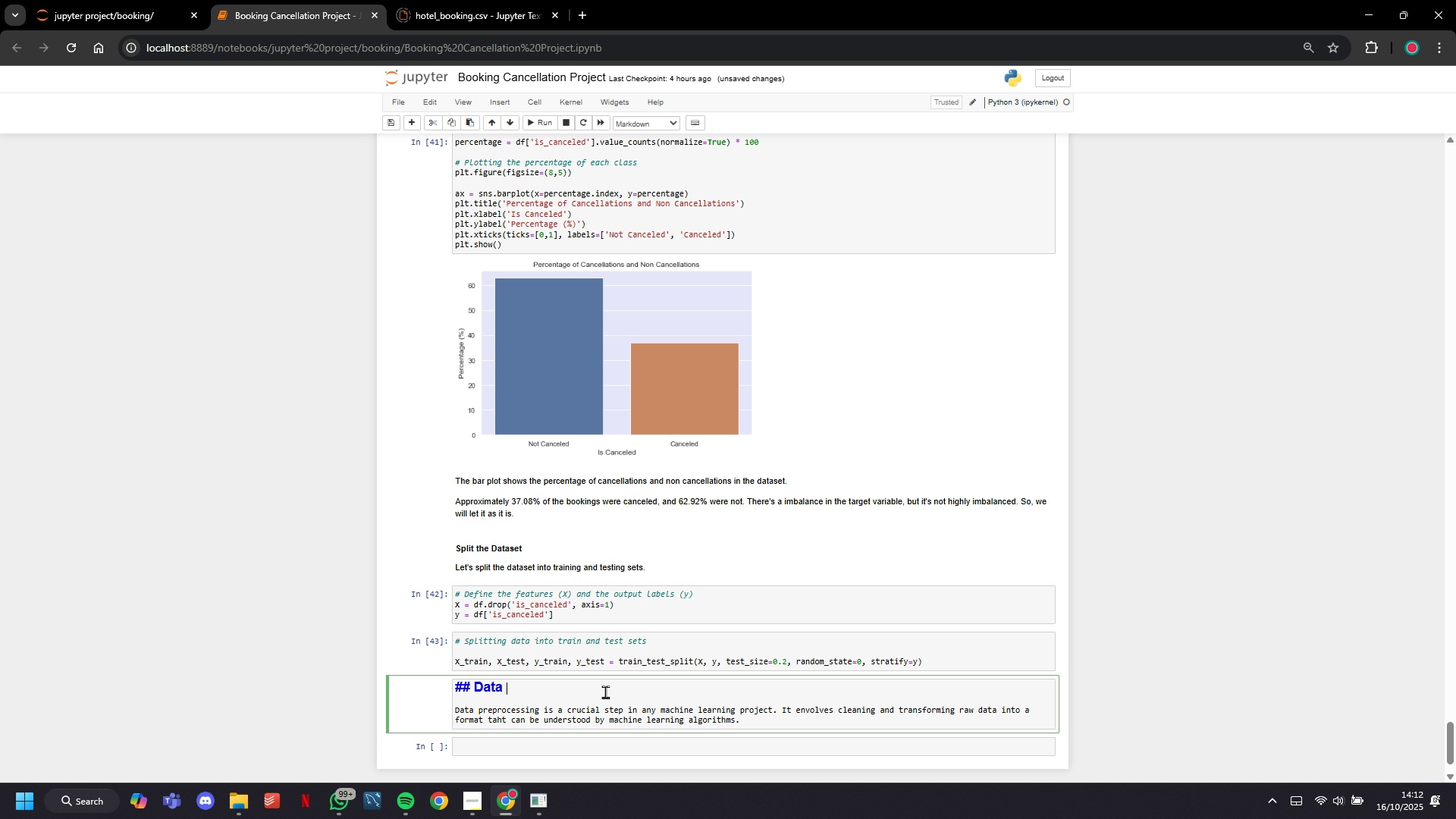 
key(Backspace)
type(Modeling)
 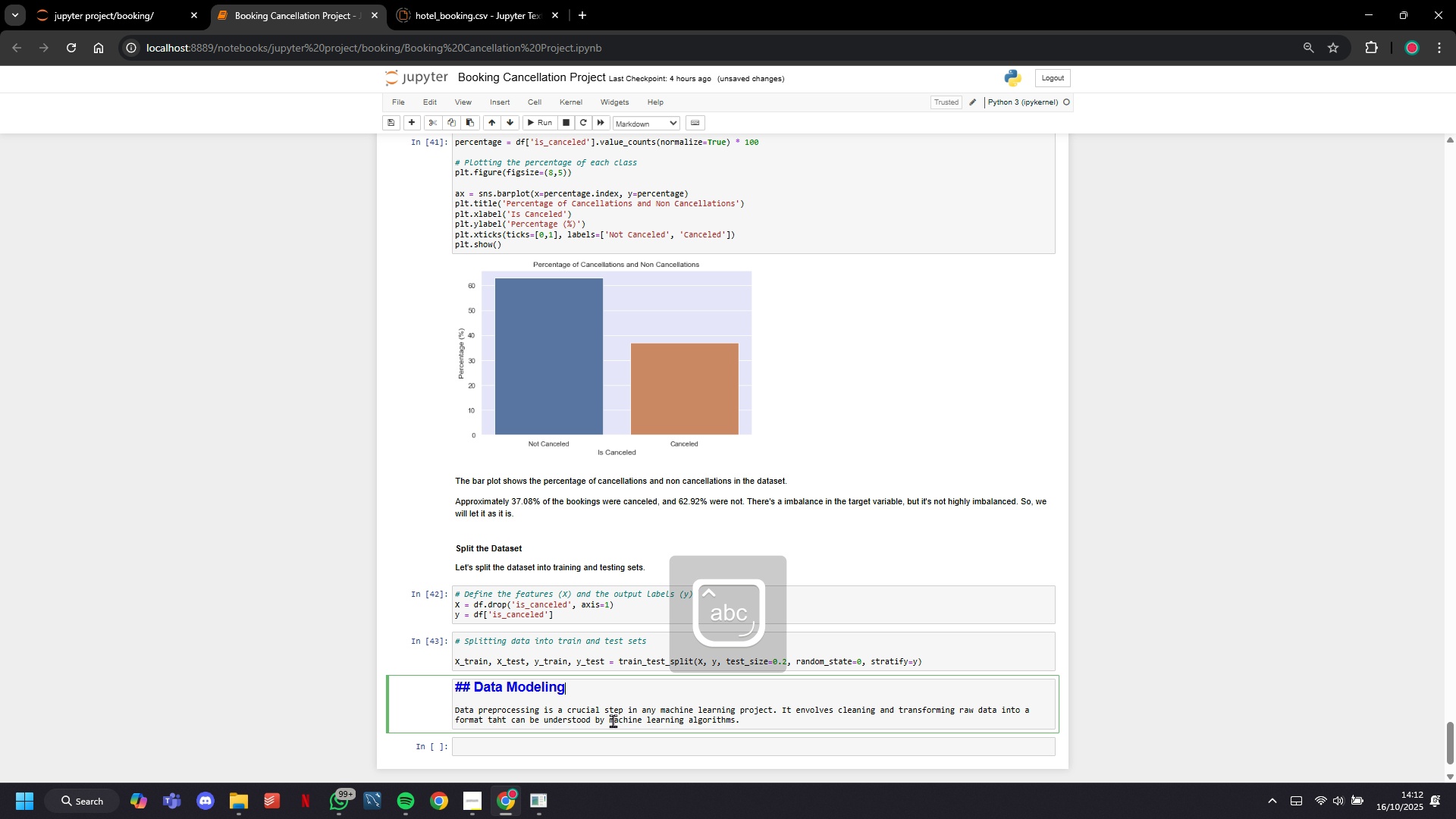 
double_click([613, 720])
 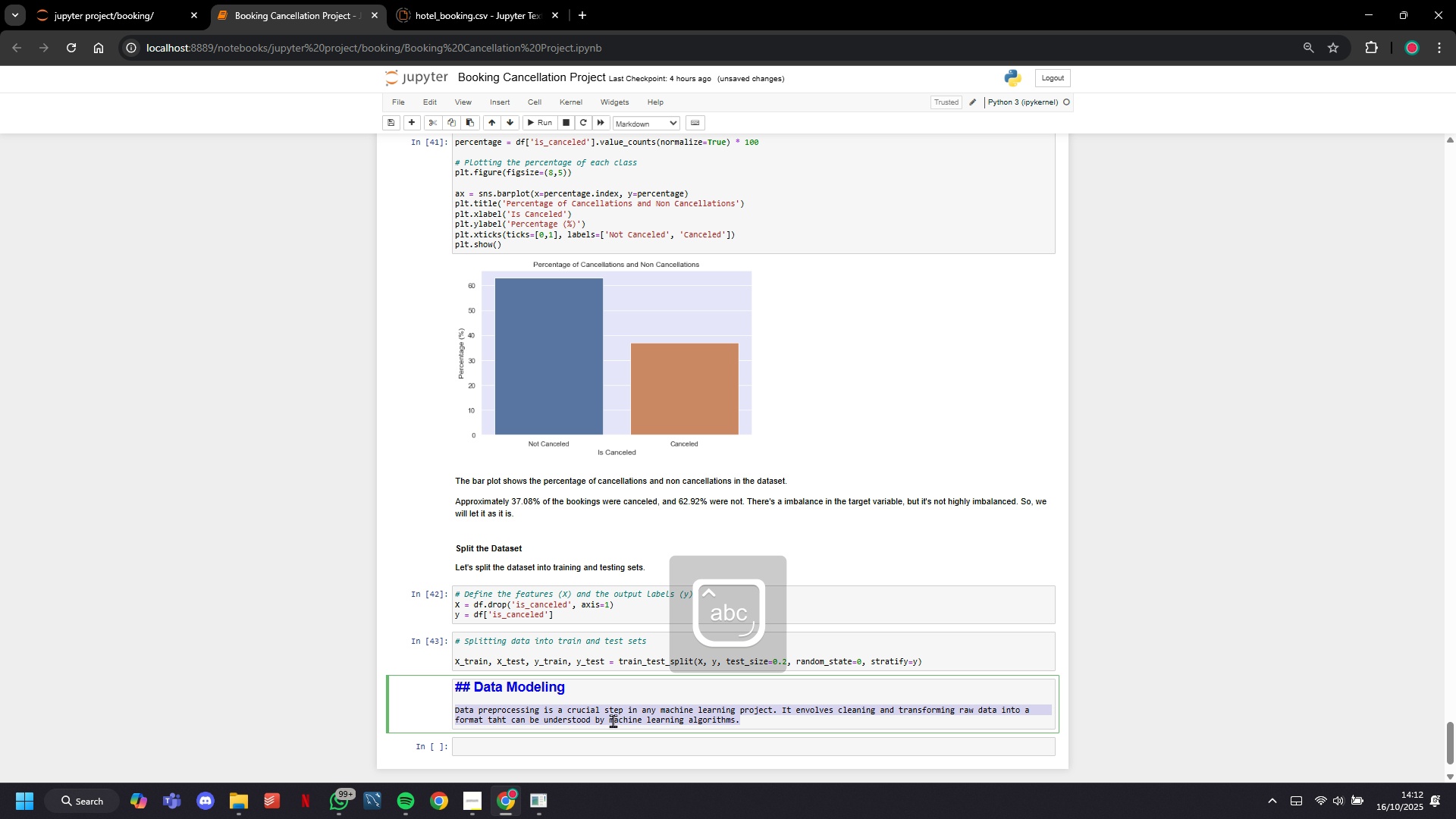 
triple_click([613, 720])
 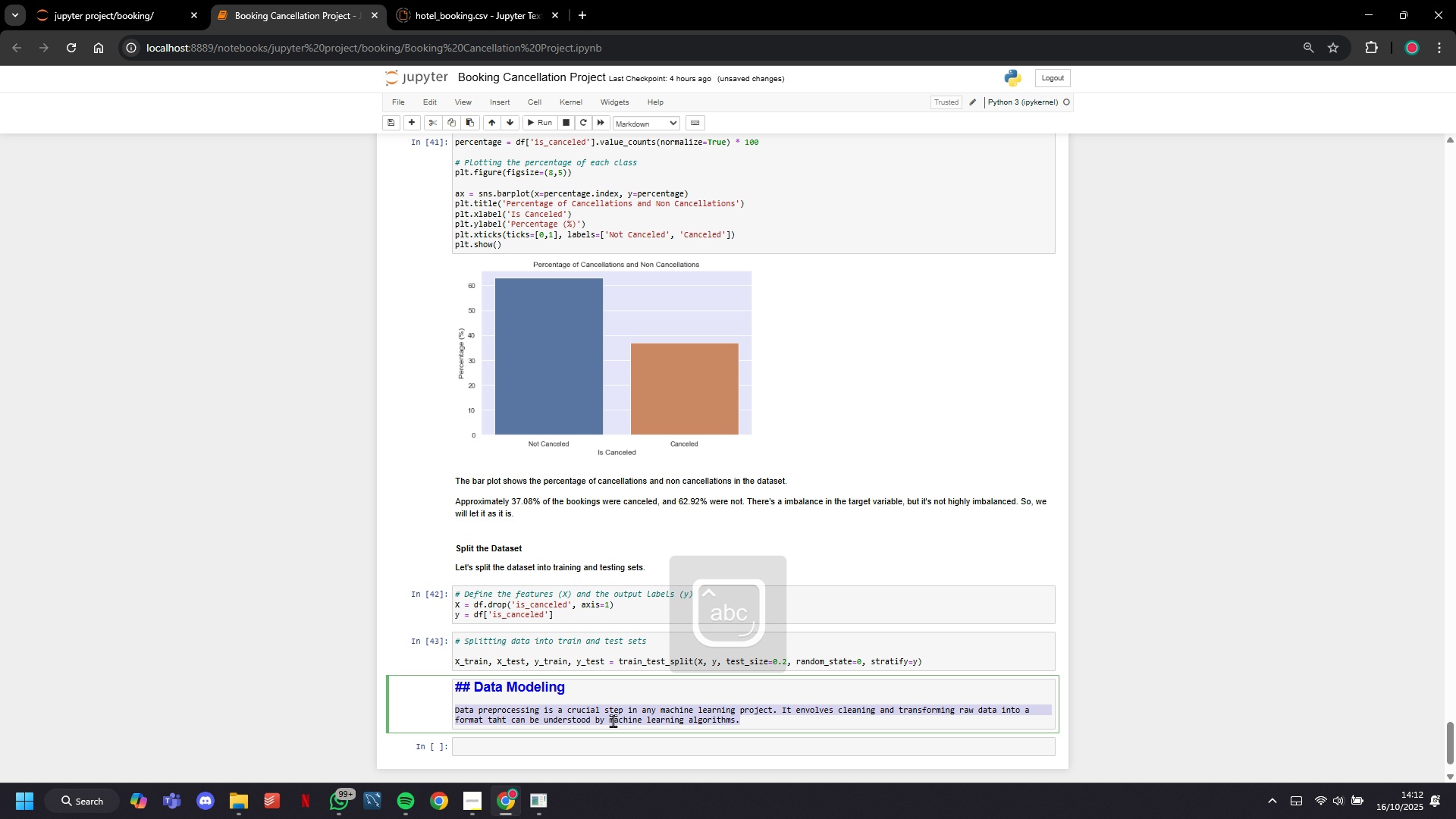 
key(Backspace)
type(### Decision Tree Model Bui;d)
key(Backspace)
key(Backspace)
type(lding)
 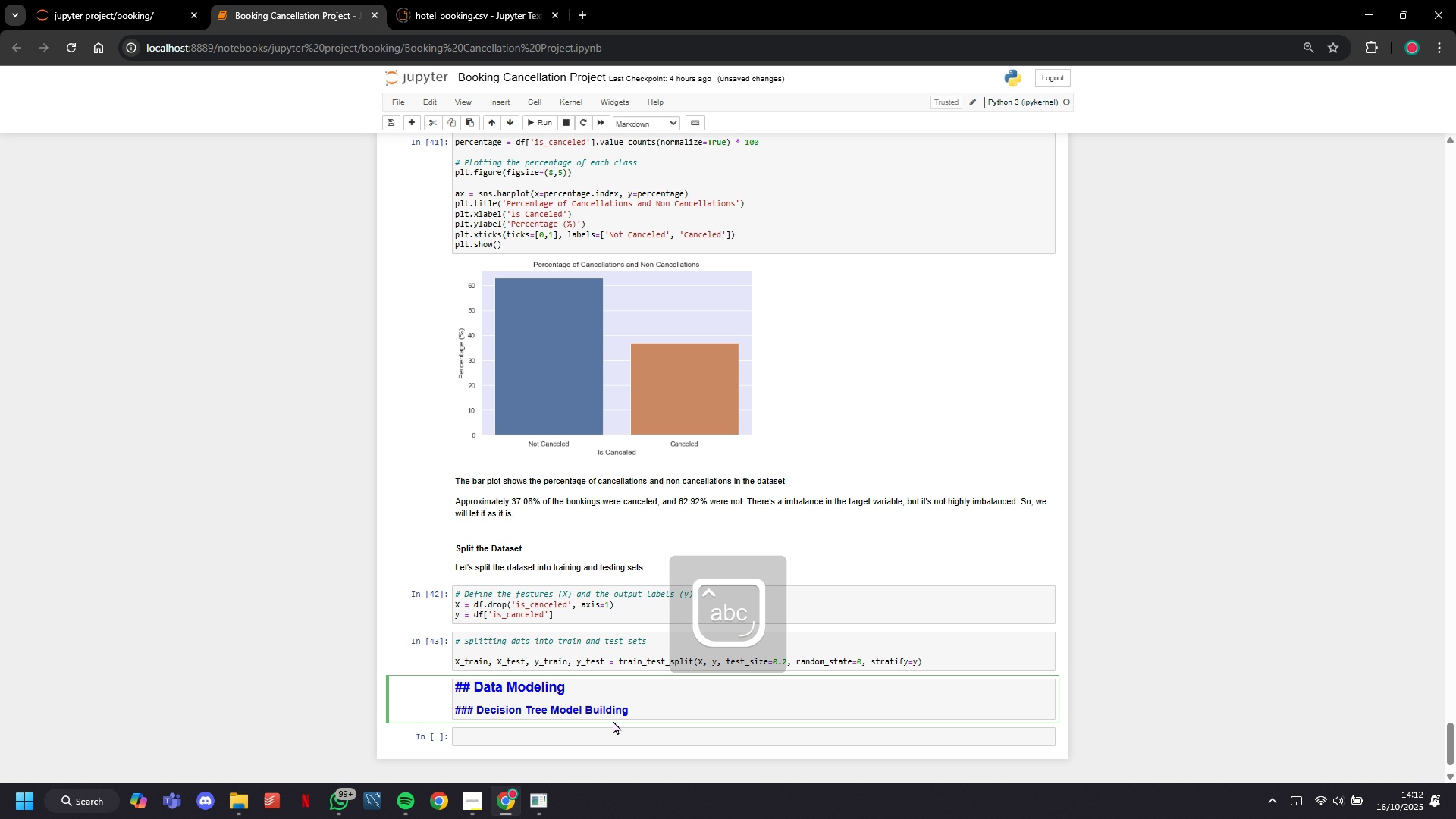 
wait(7.83)
 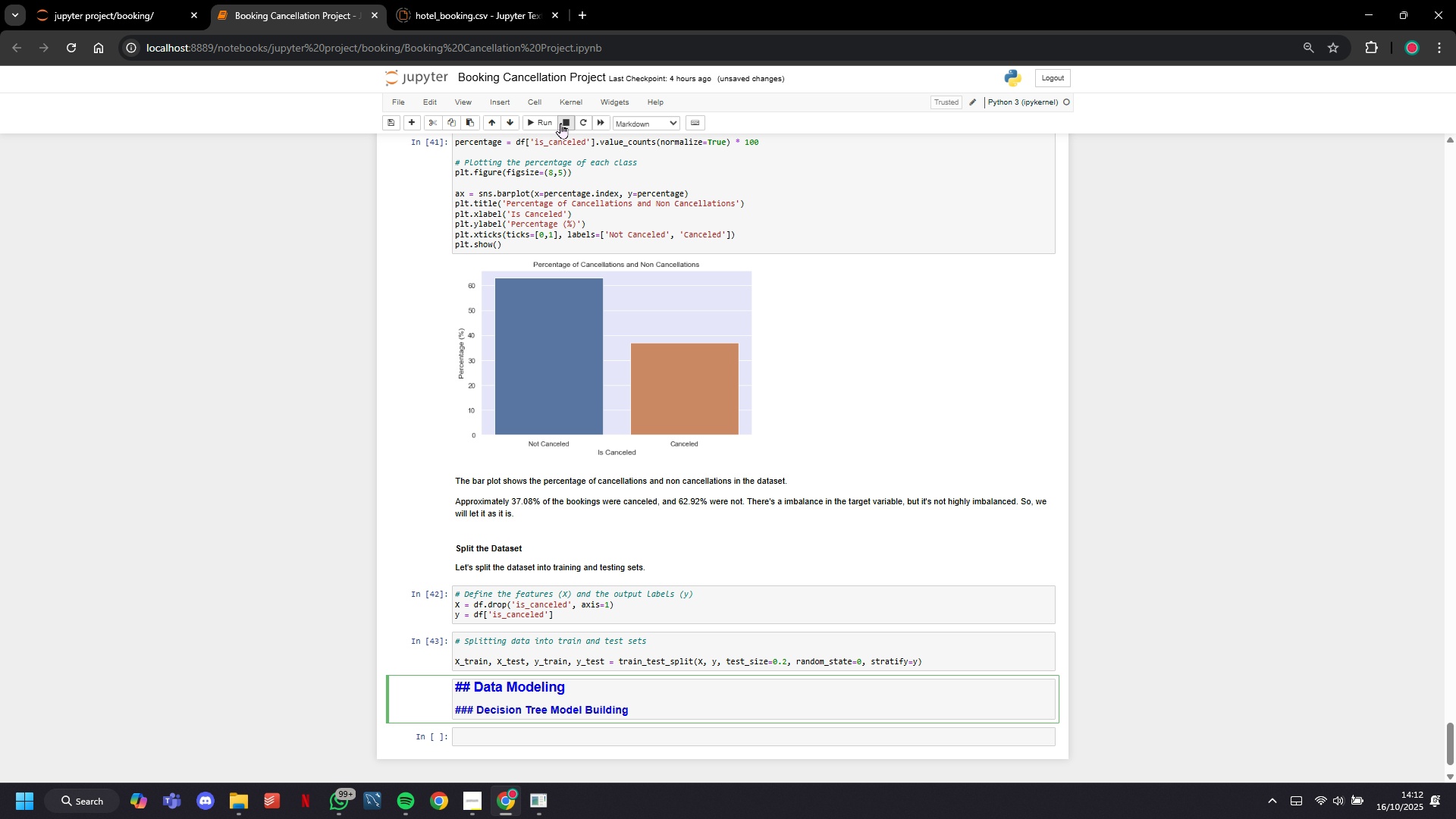 
left_click([541, 757])